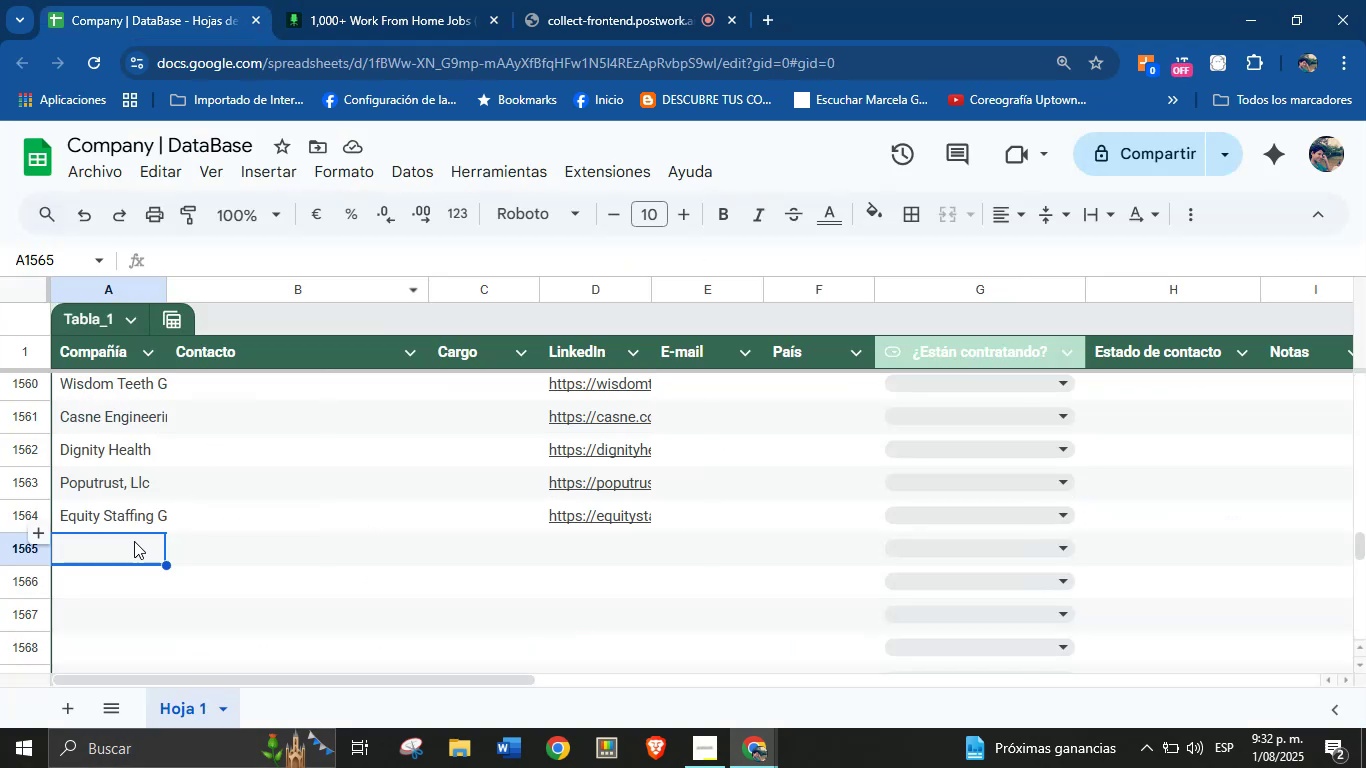 
left_click([126, 546])
 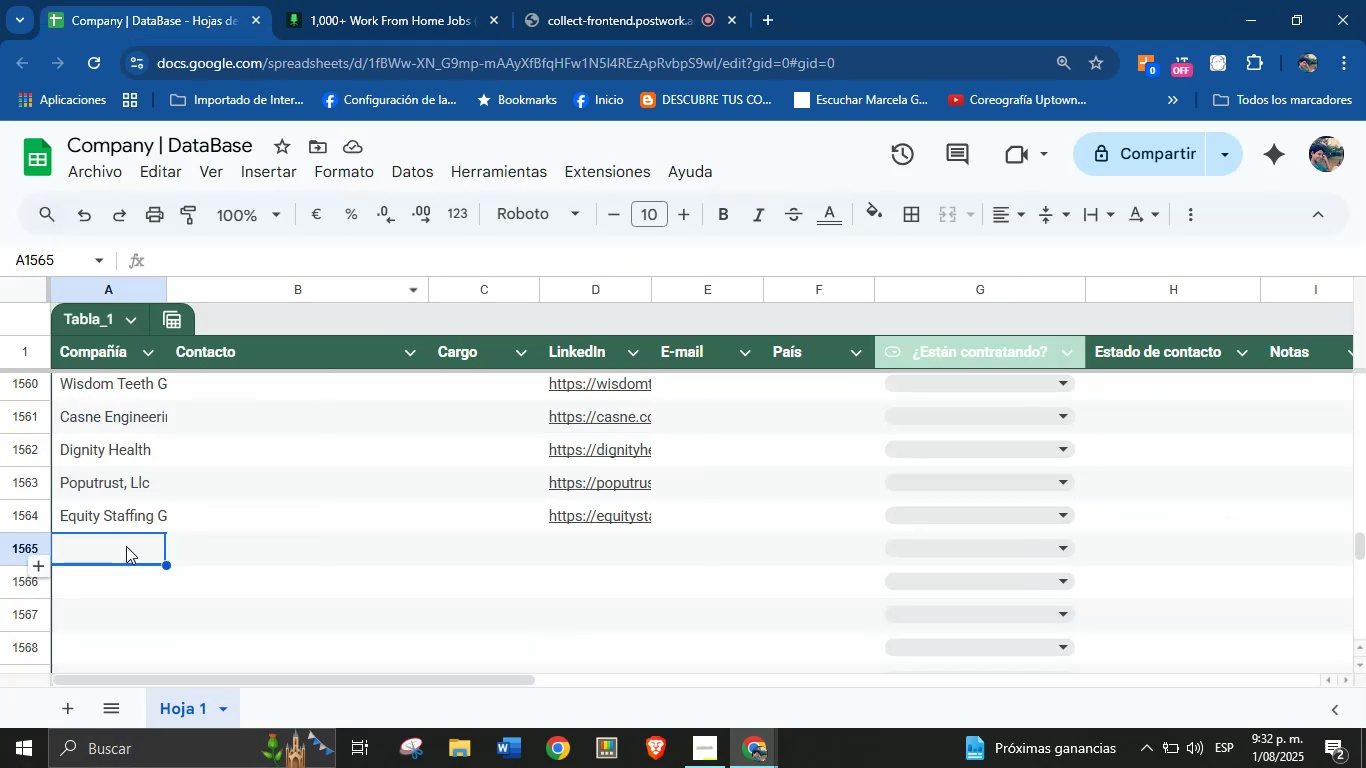 
key(Control+V)
 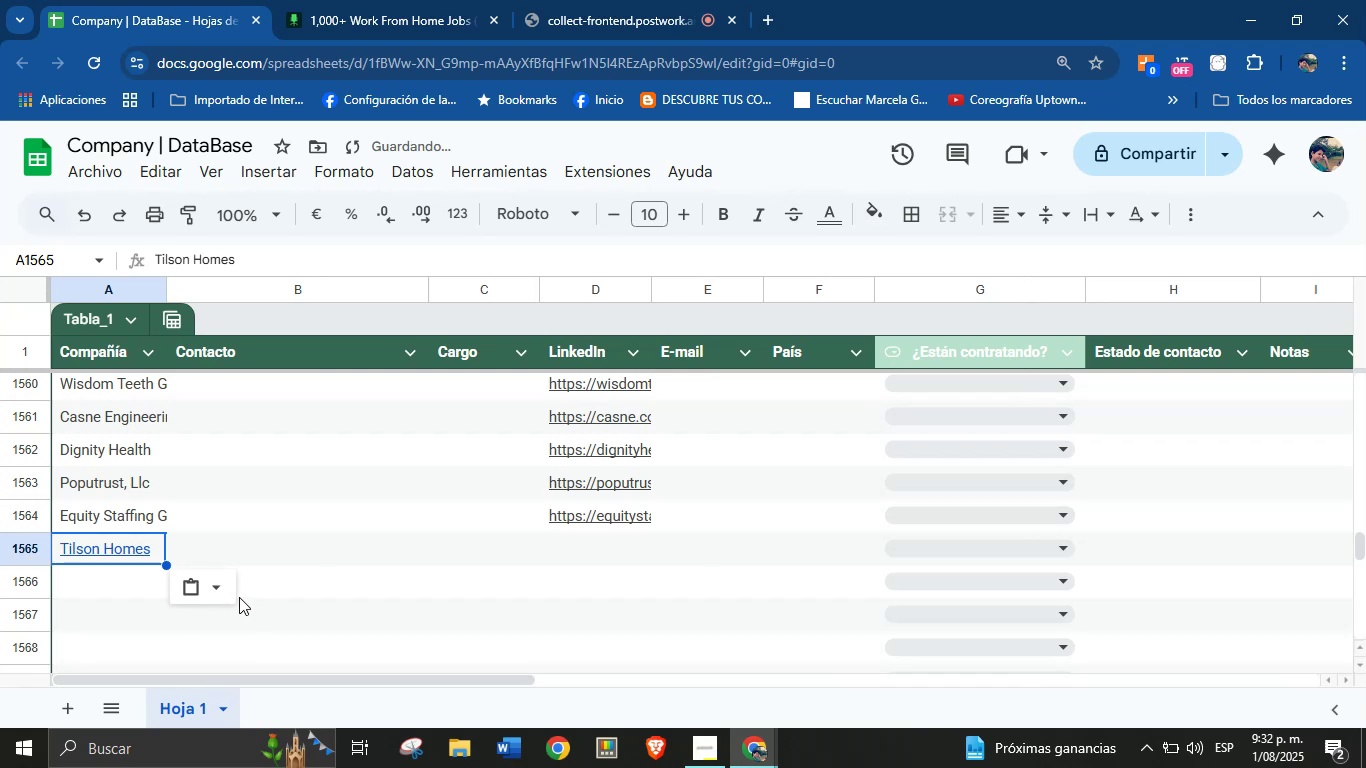 
left_click([230, 593])
 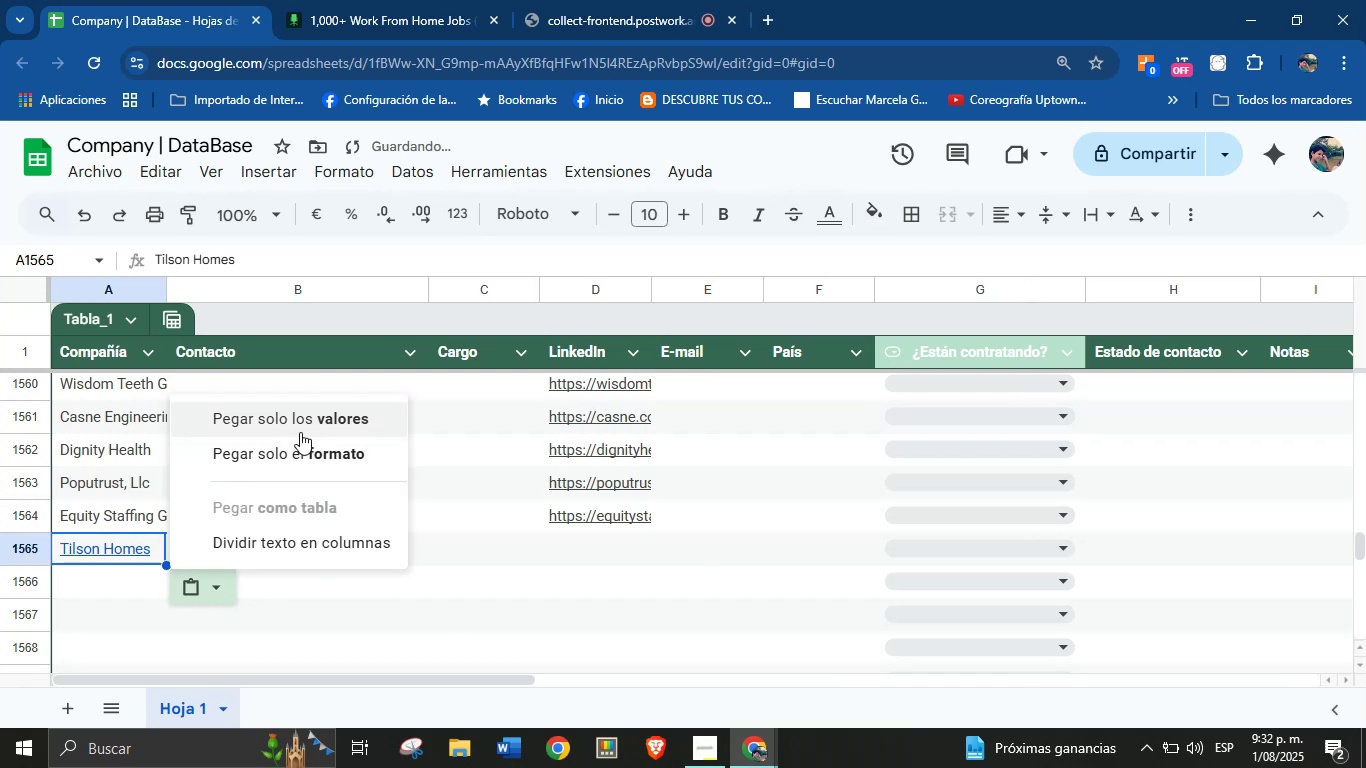 
left_click([305, 426])
 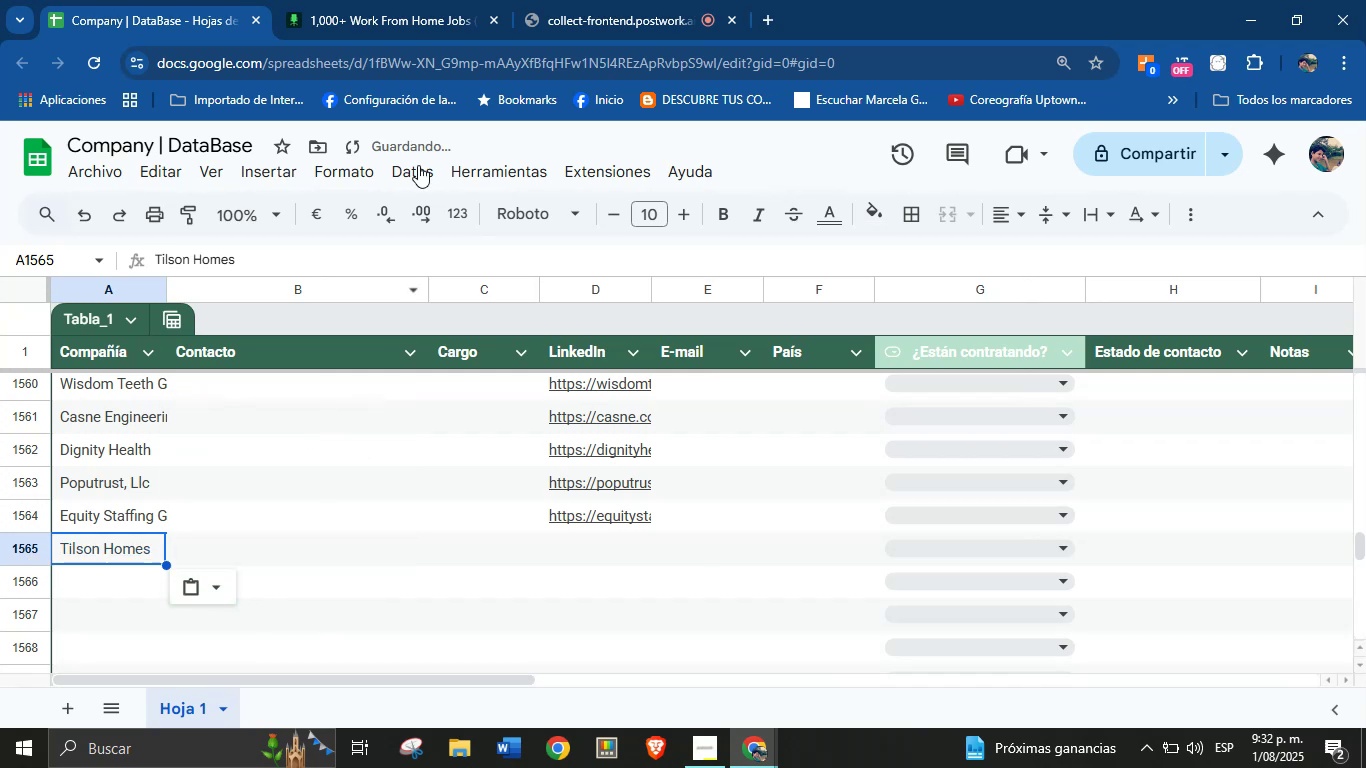 
left_click([428, 0])
 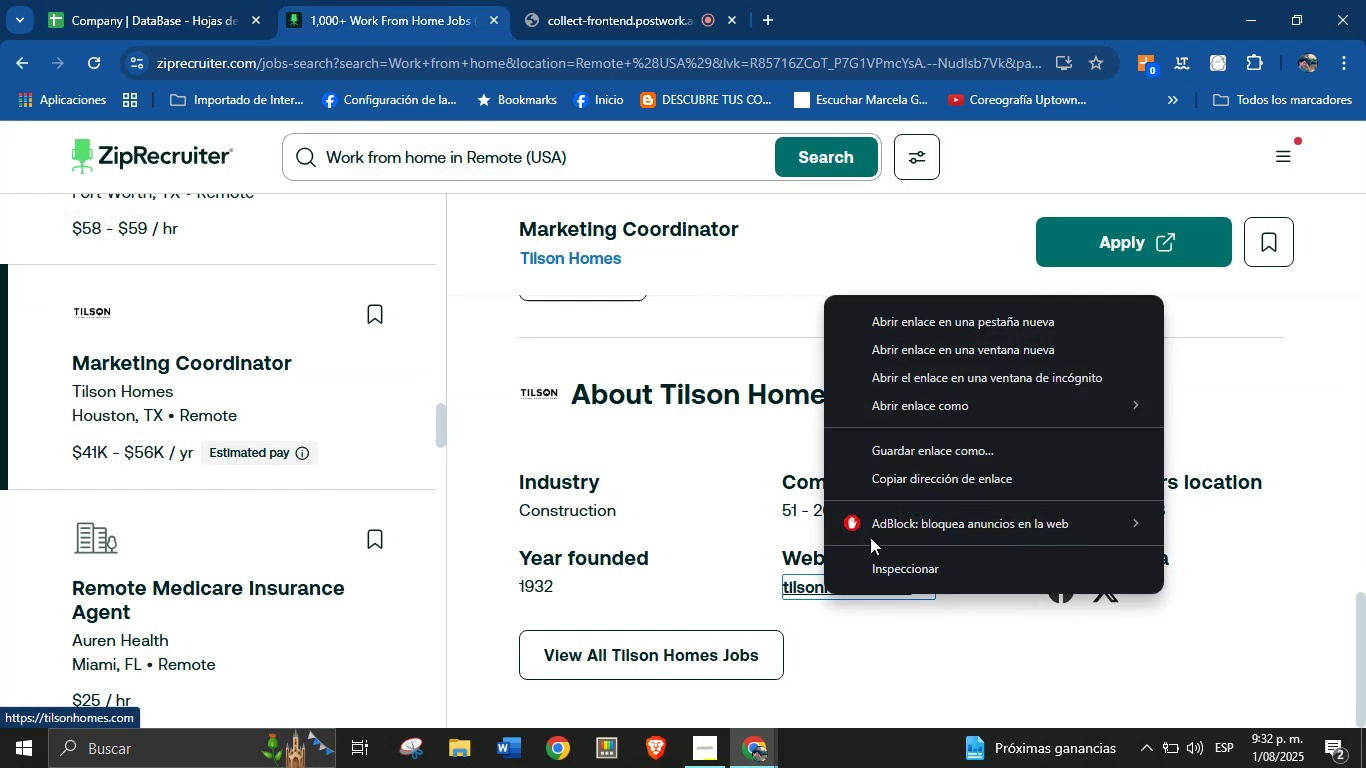 
left_click([915, 484])
 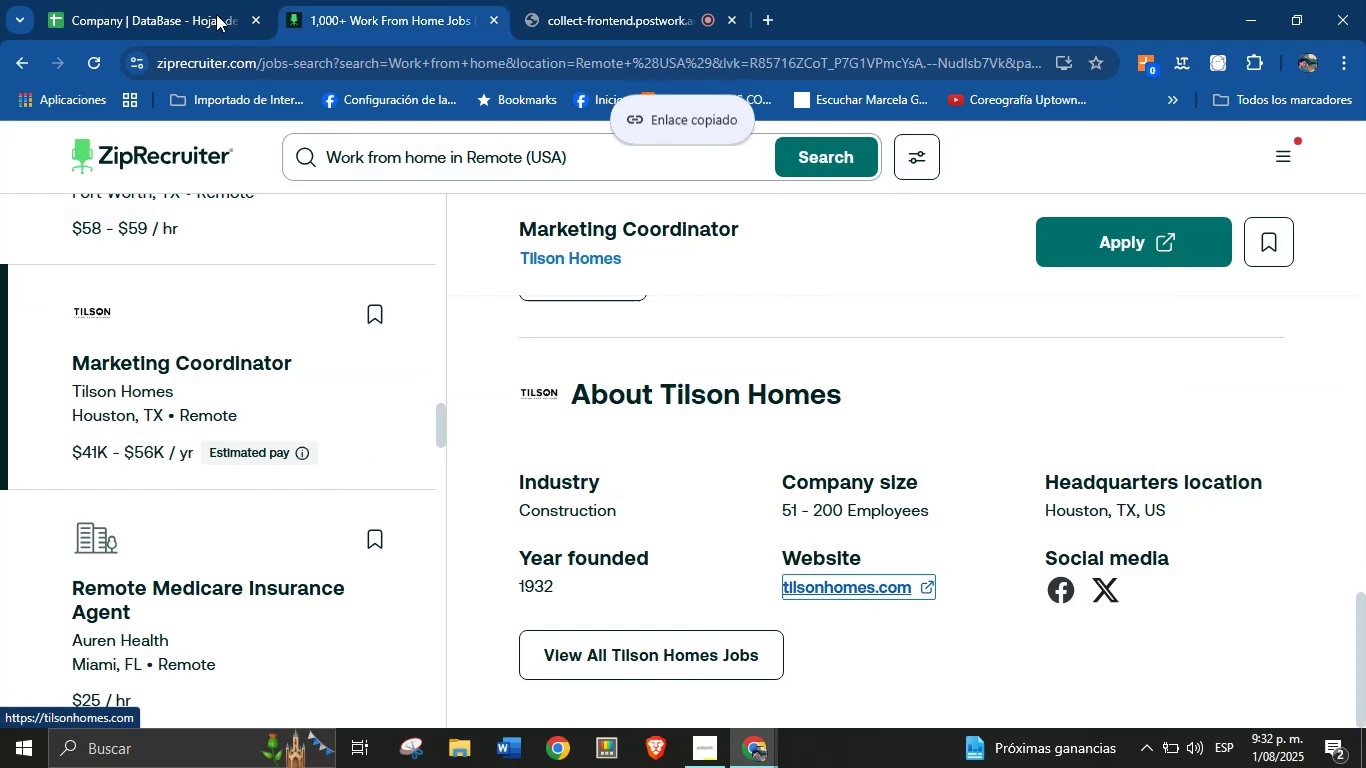 
left_click([174, 0])
 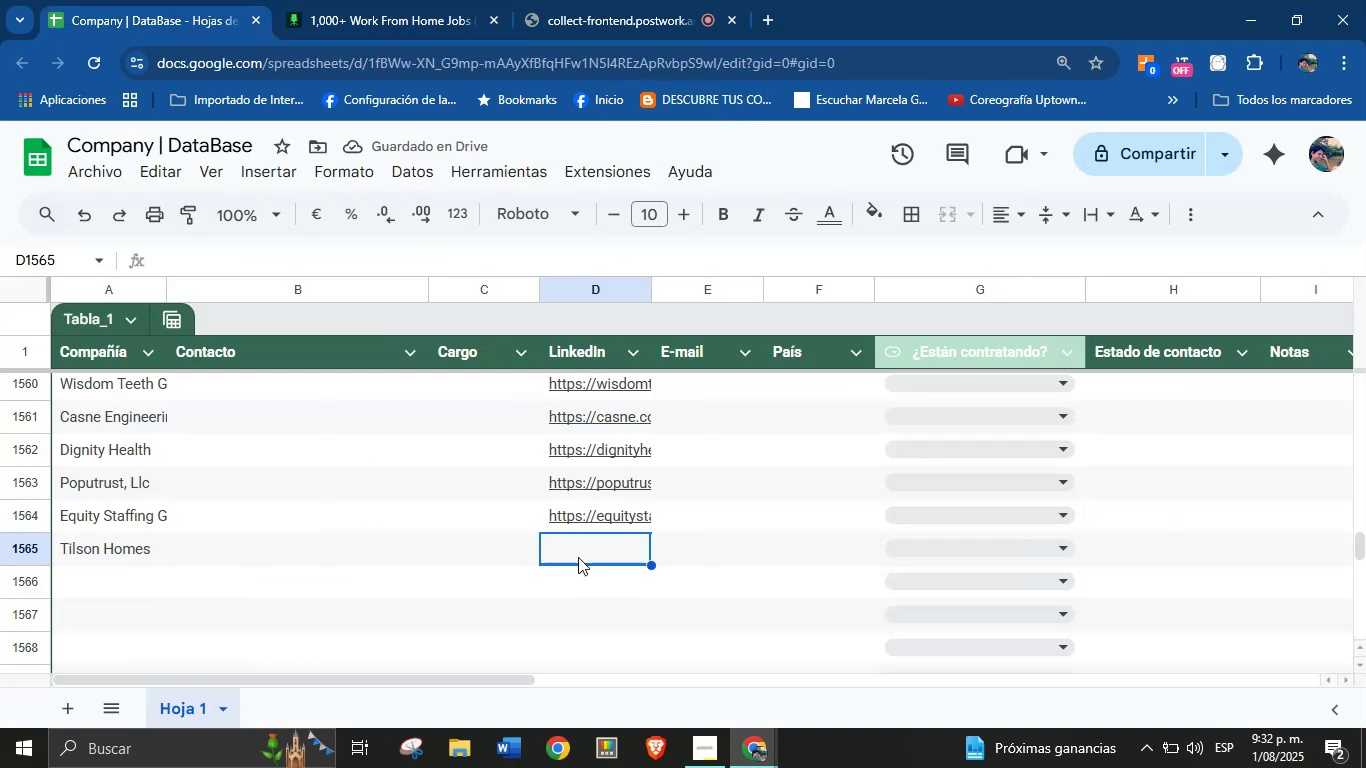 
key(Control+V)
 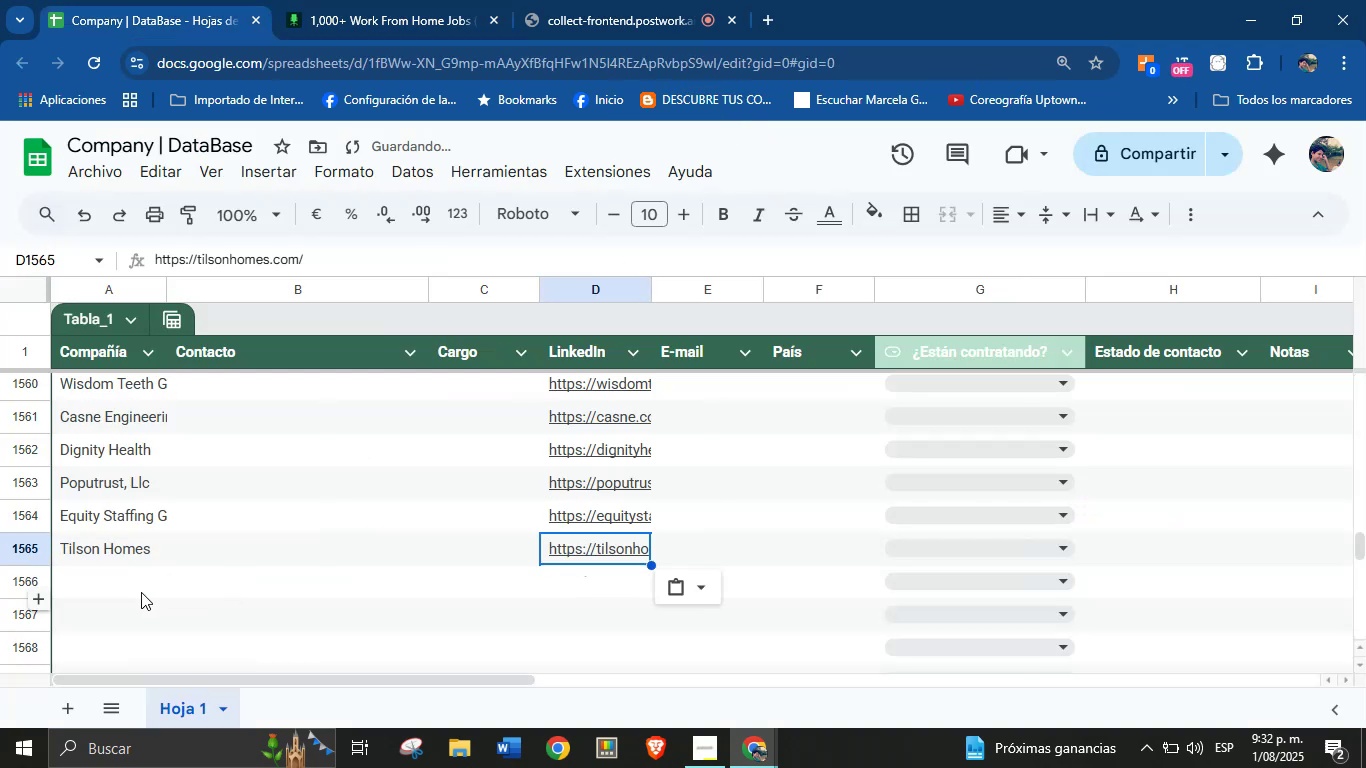 
left_click([136, 588])
 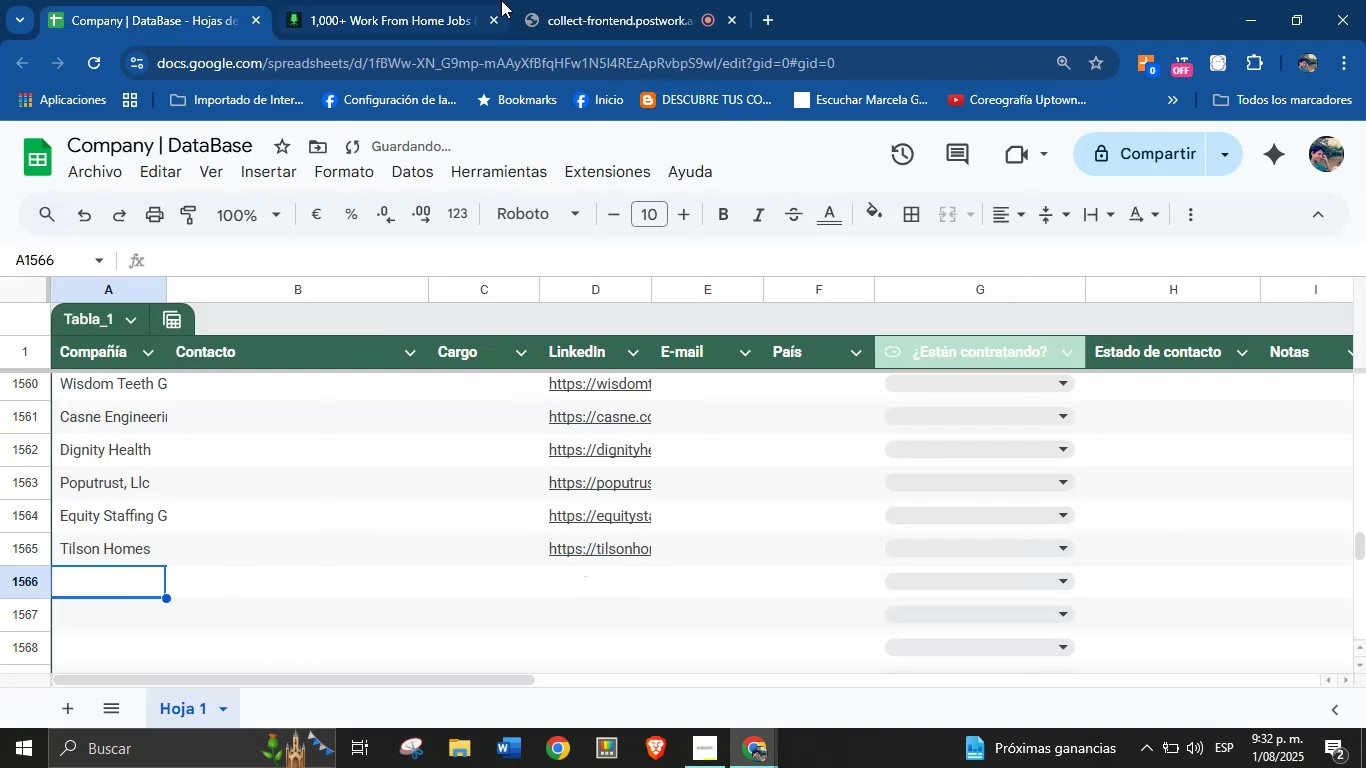 
left_click([433, 0])
 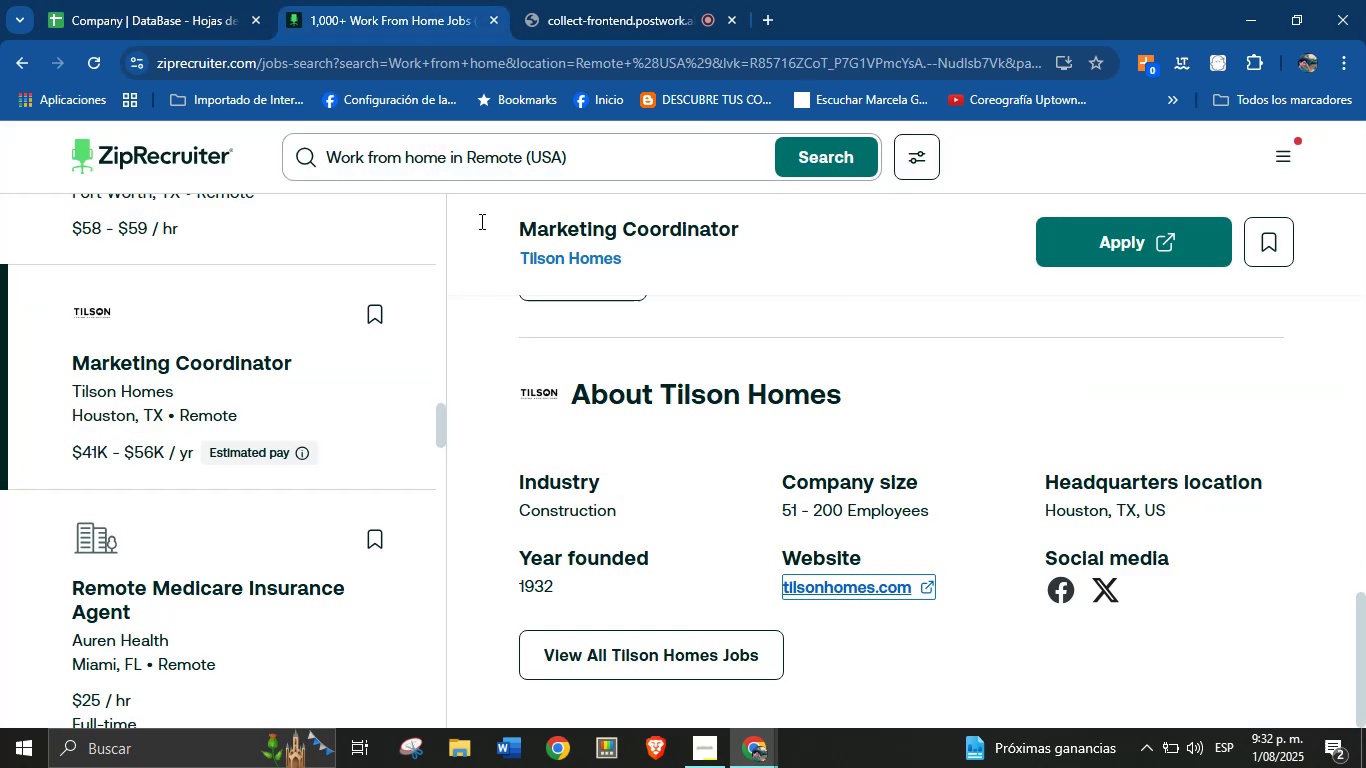 
scroll: coordinate [315, 431], scroll_direction: down, amount: 2.0
 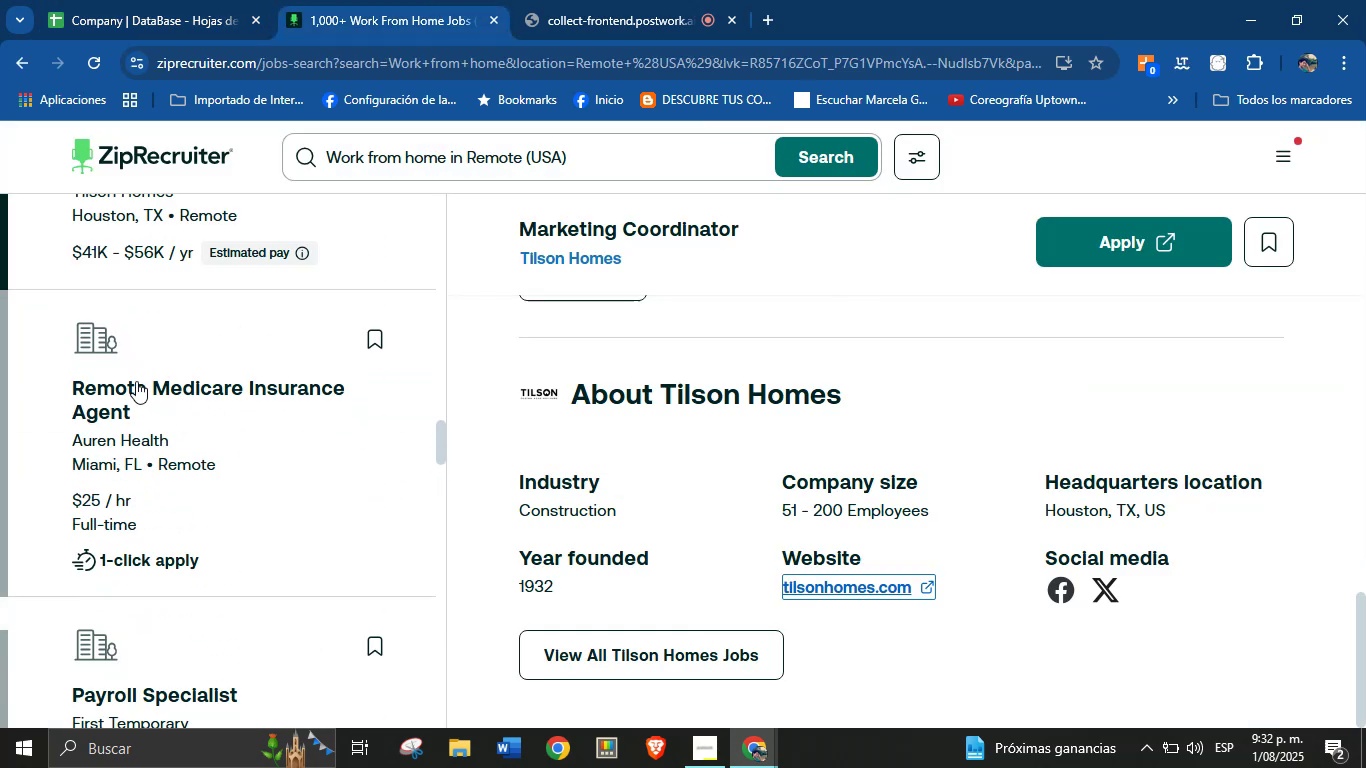 
left_click([112, 351])
 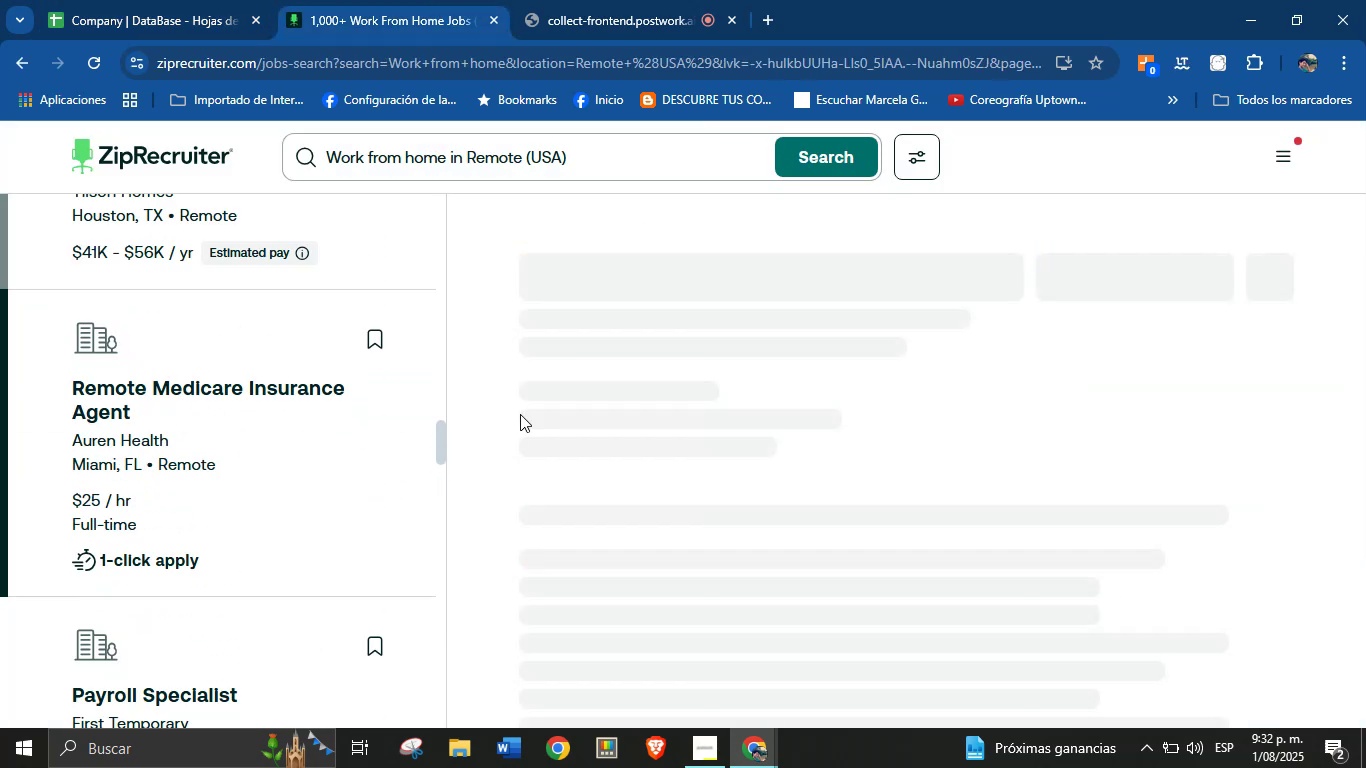 
scroll: coordinate [178, 404], scroll_direction: down, amount: 35.0
 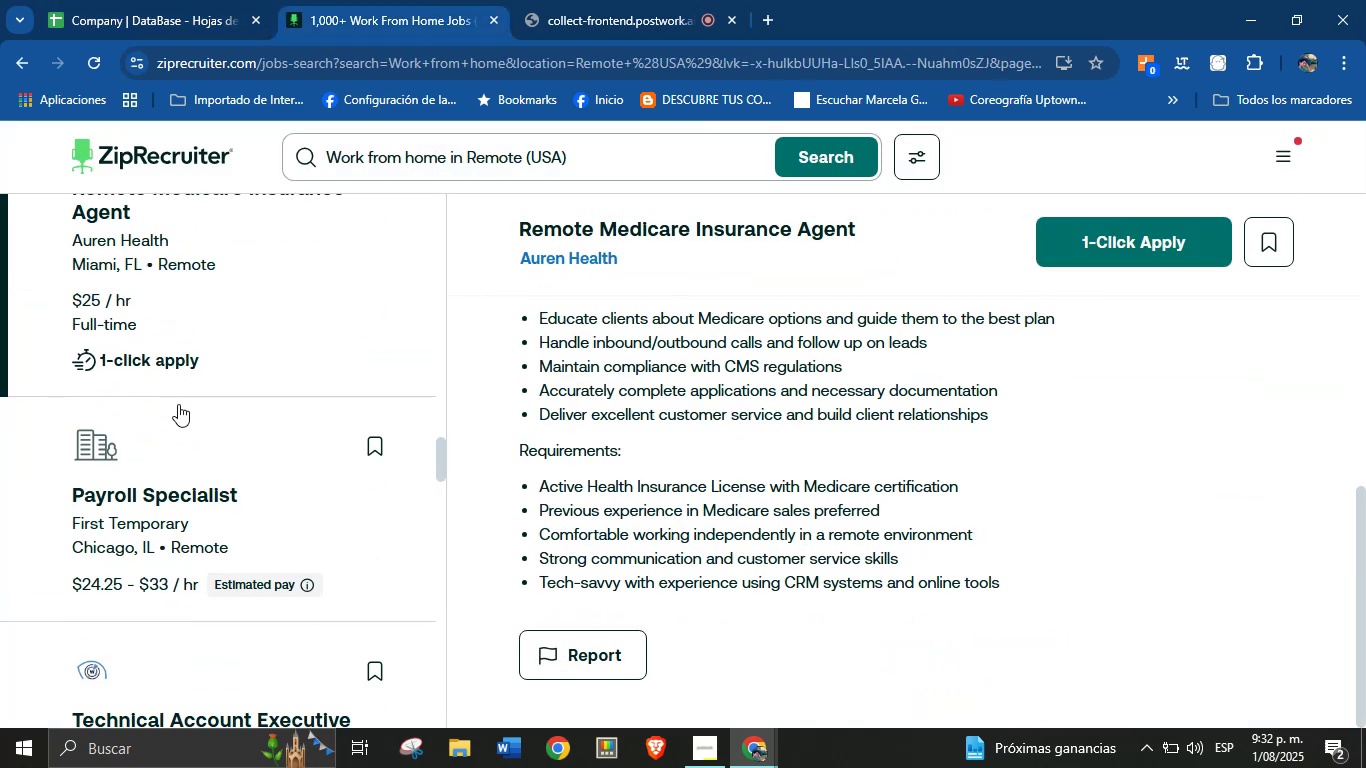 
left_click([147, 430])
 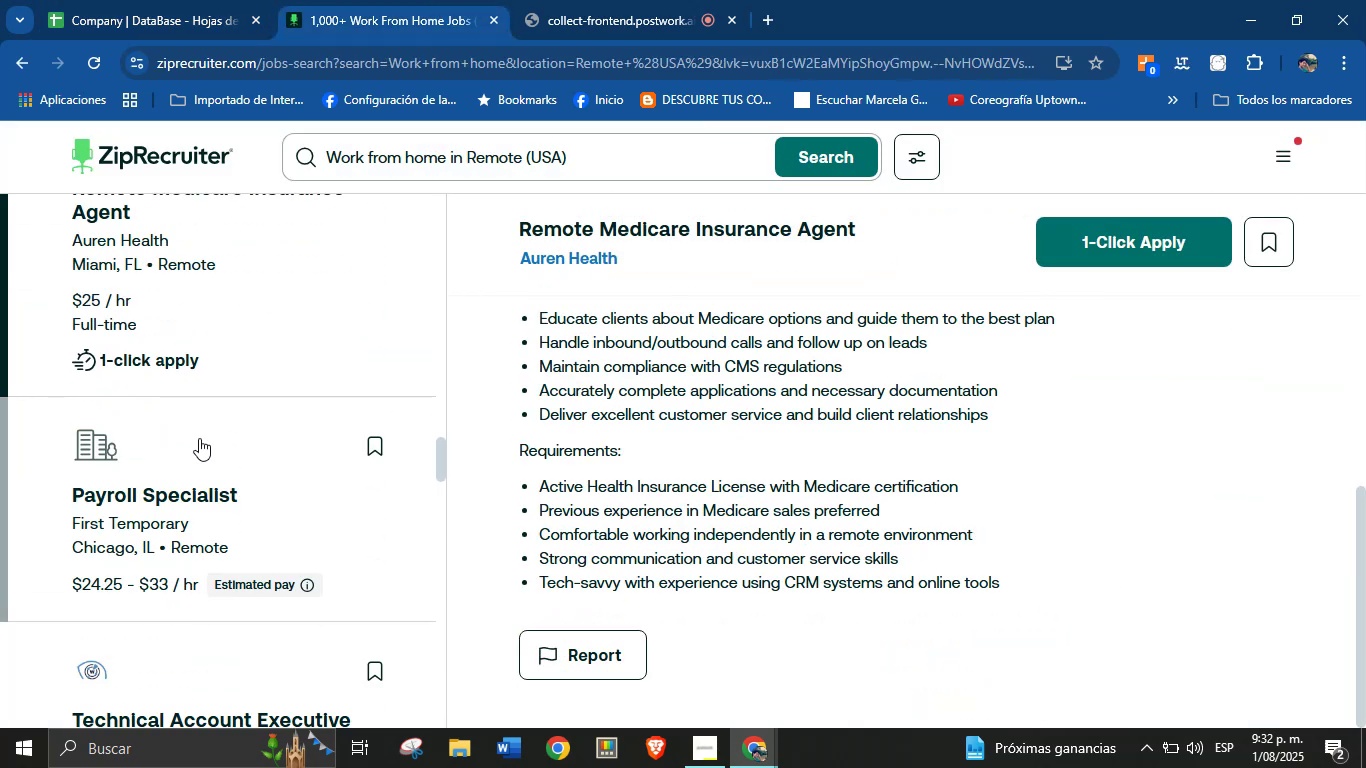 
scroll: coordinate [700, 491], scroll_direction: down, amount: 73.0
 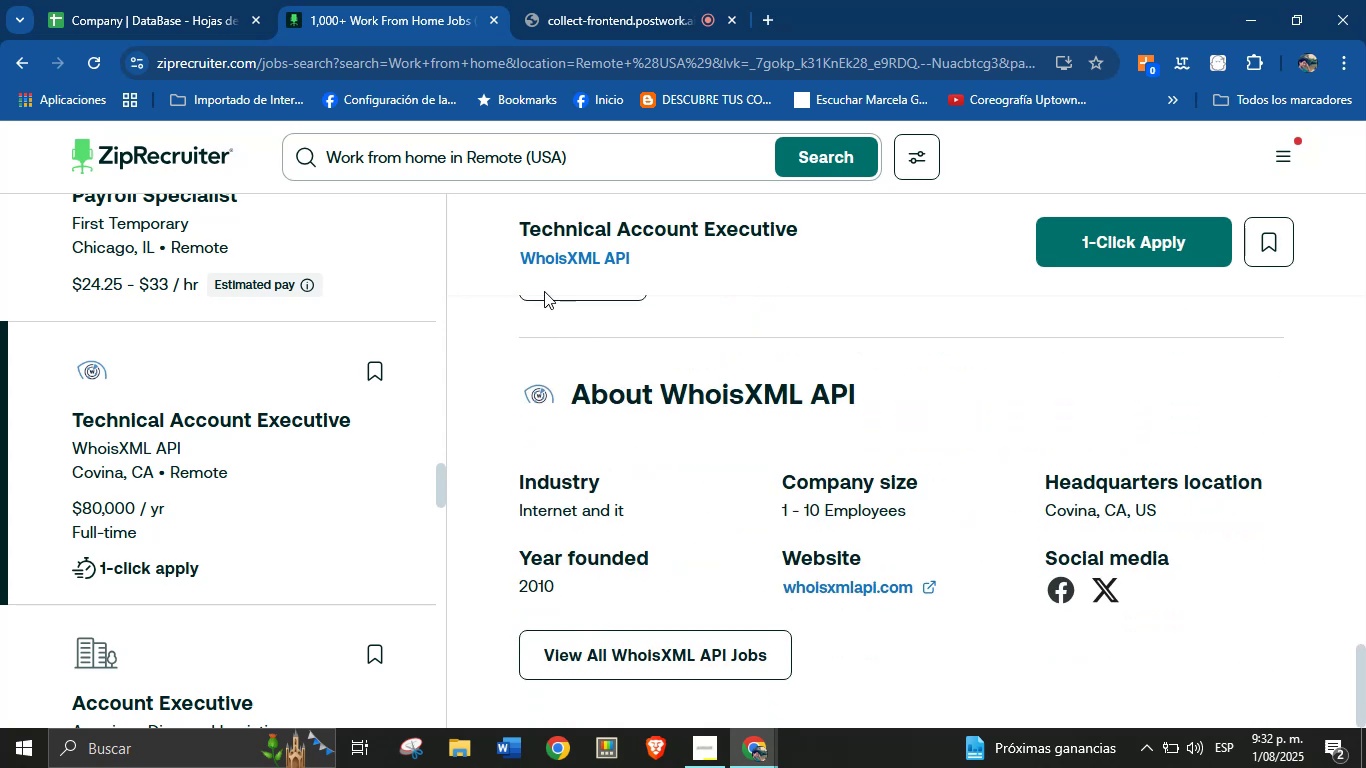 
left_click_drag(start_coordinate=[501, 264], to_coordinate=[655, 285])
 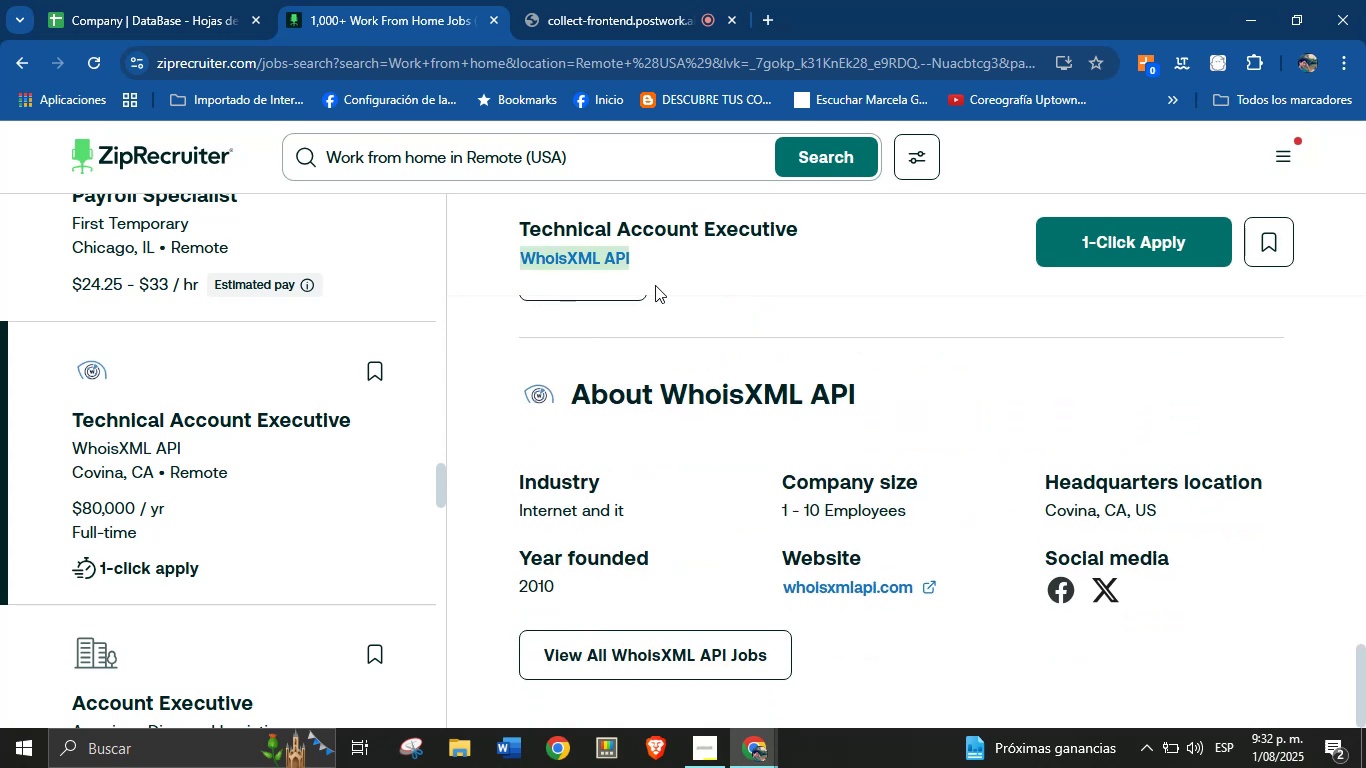 
key(Control+C)
 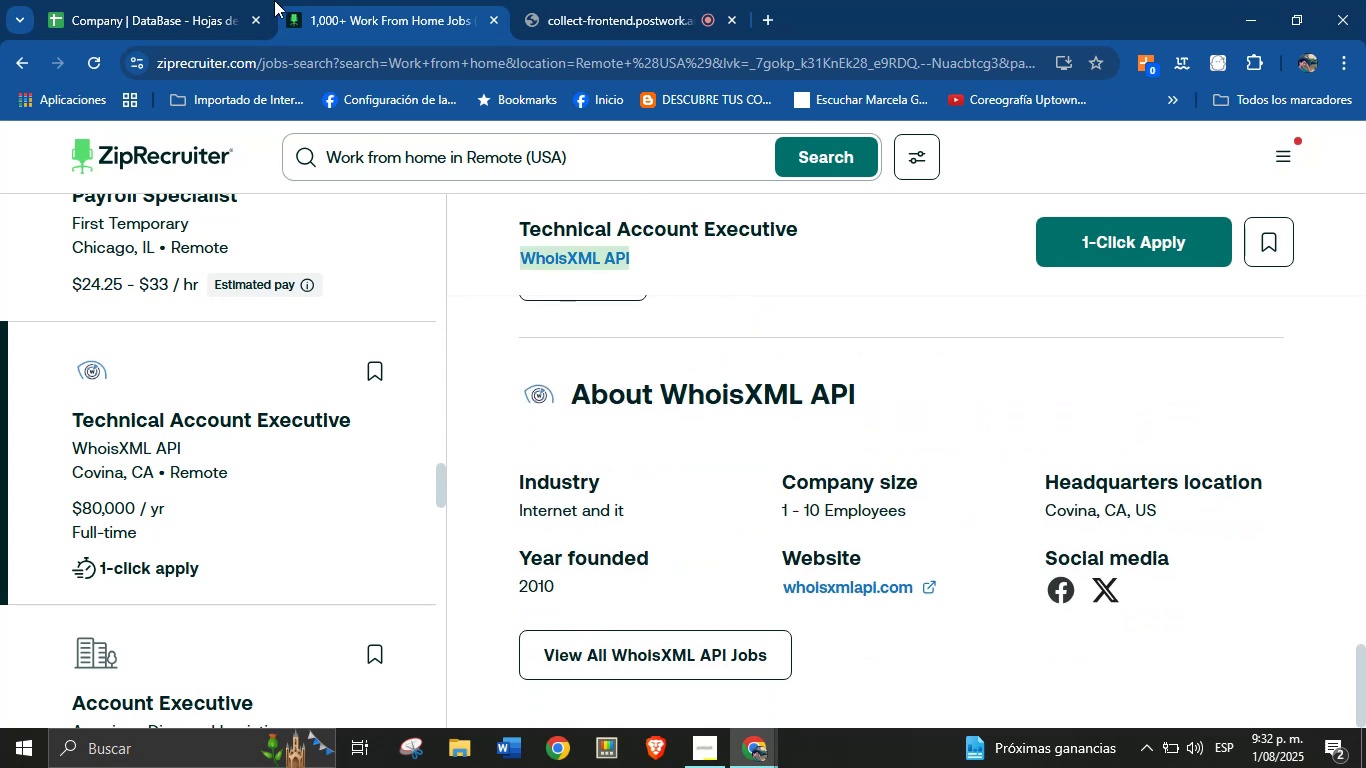 
left_click([233, 0])
 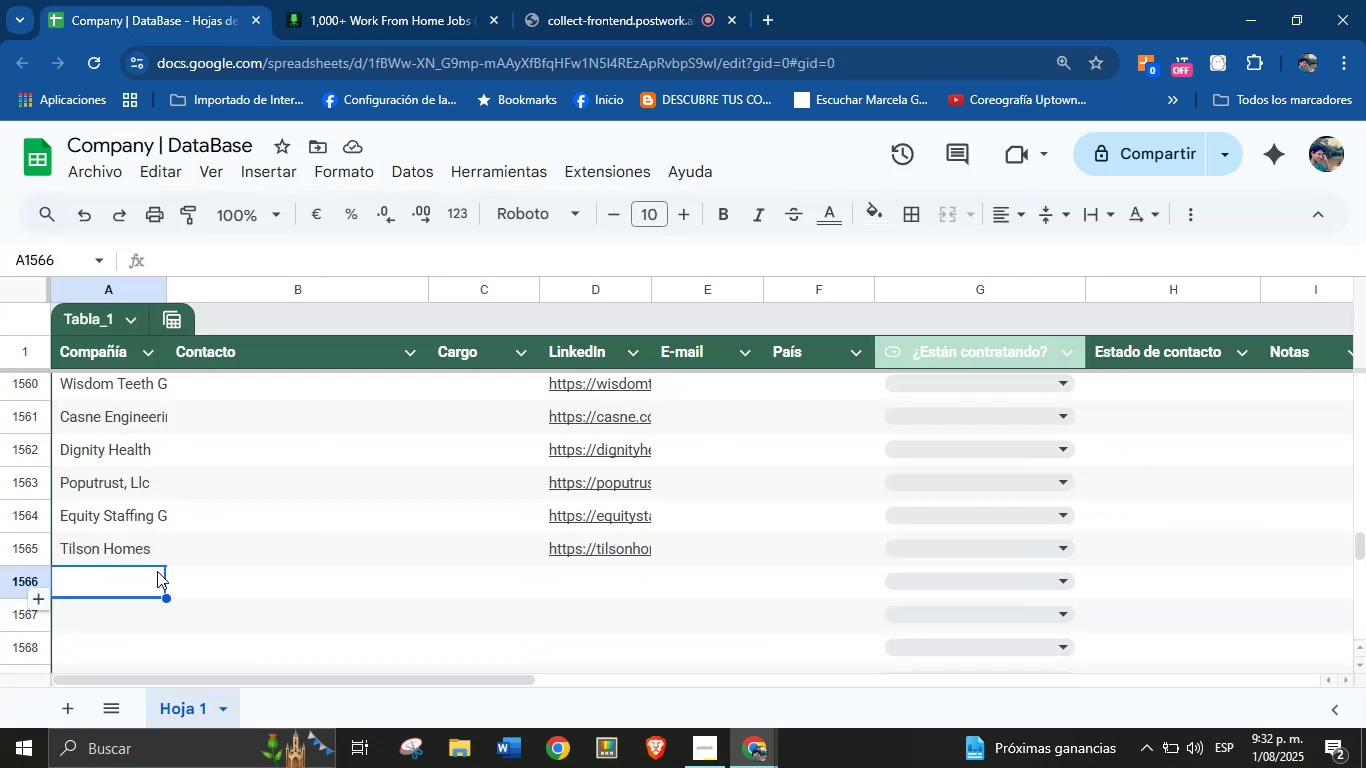 
left_click([142, 576])
 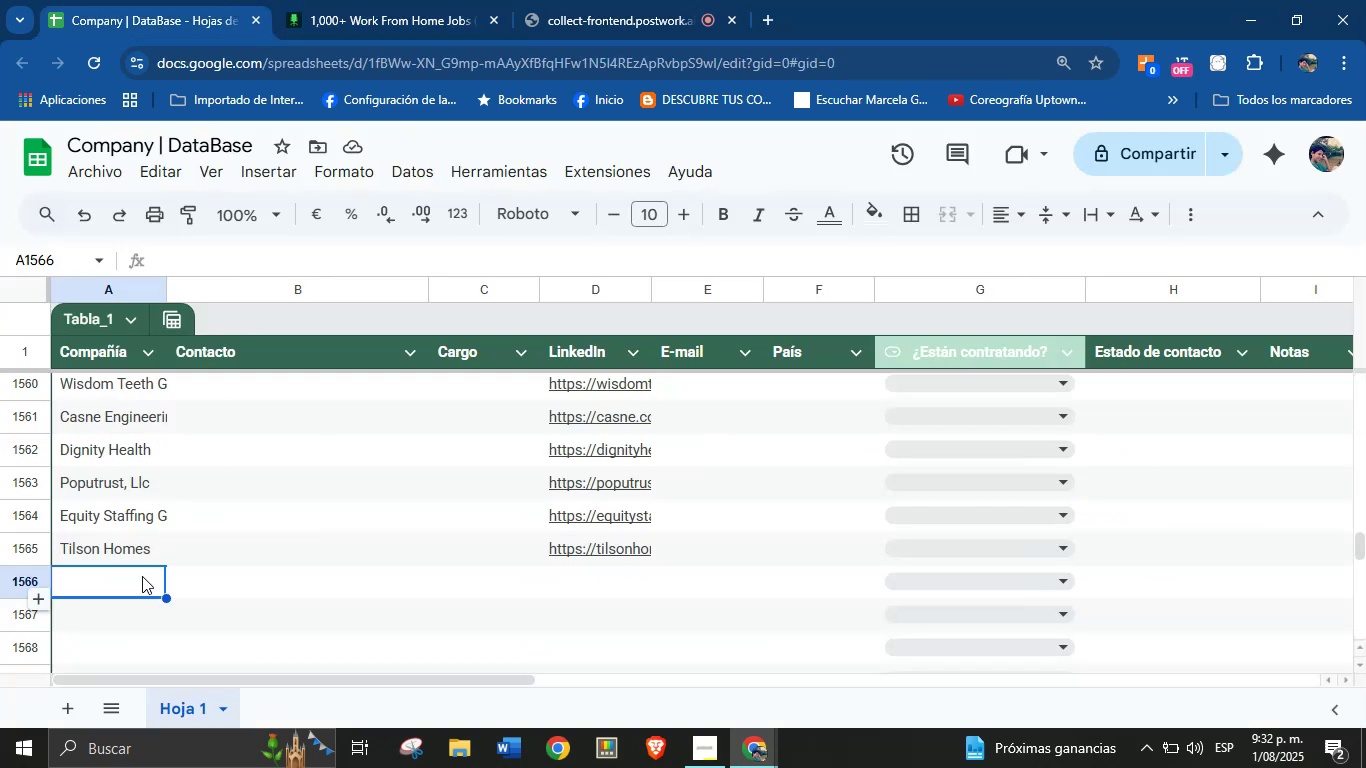 
key(Control+V)
 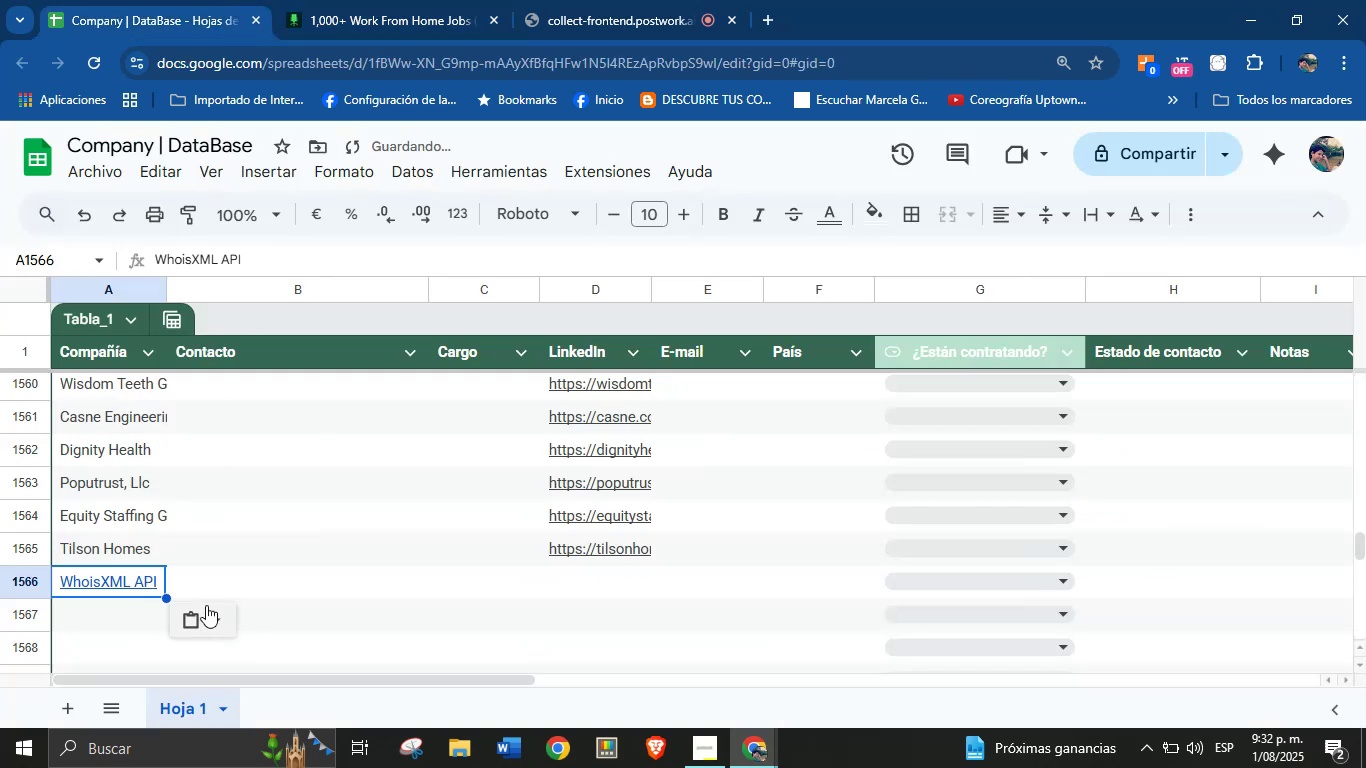 
left_click([211, 615])
 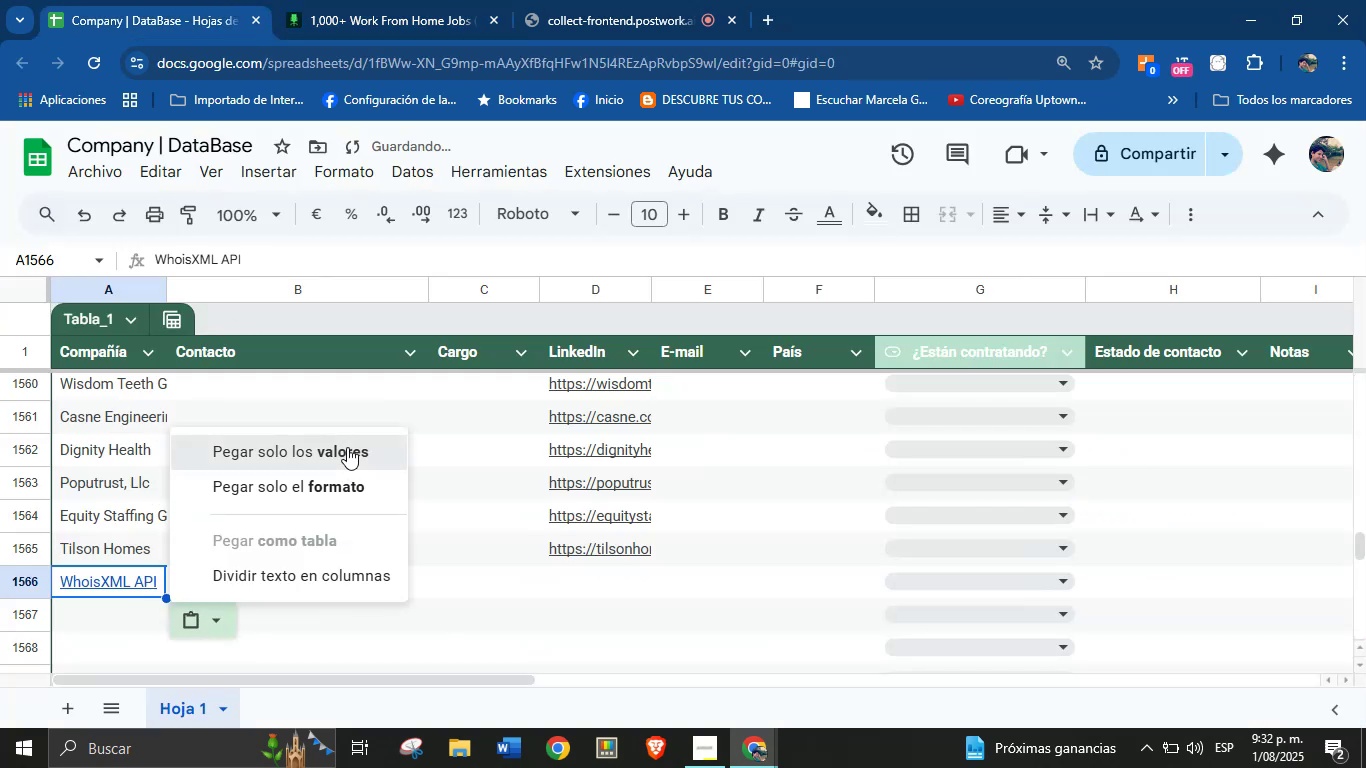 
left_click([439, 0])
 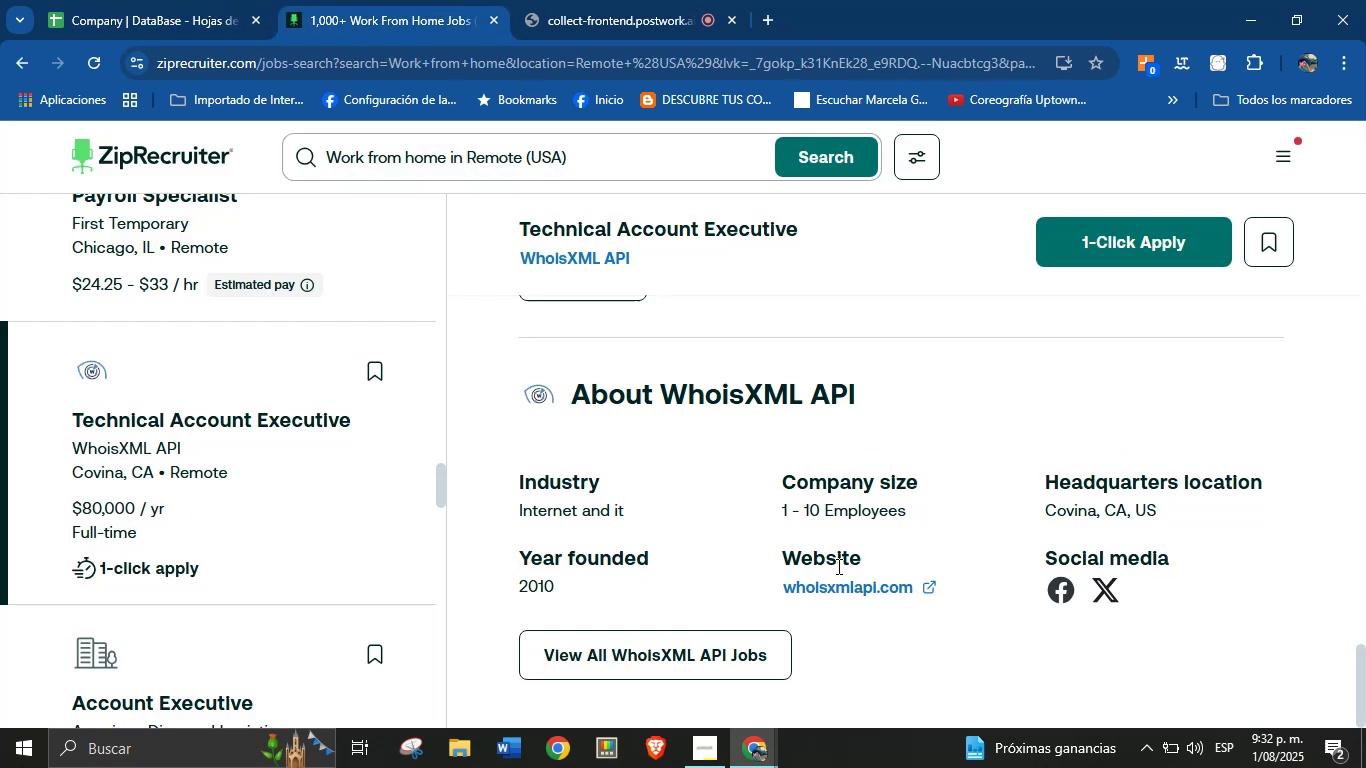 
right_click([840, 582])
 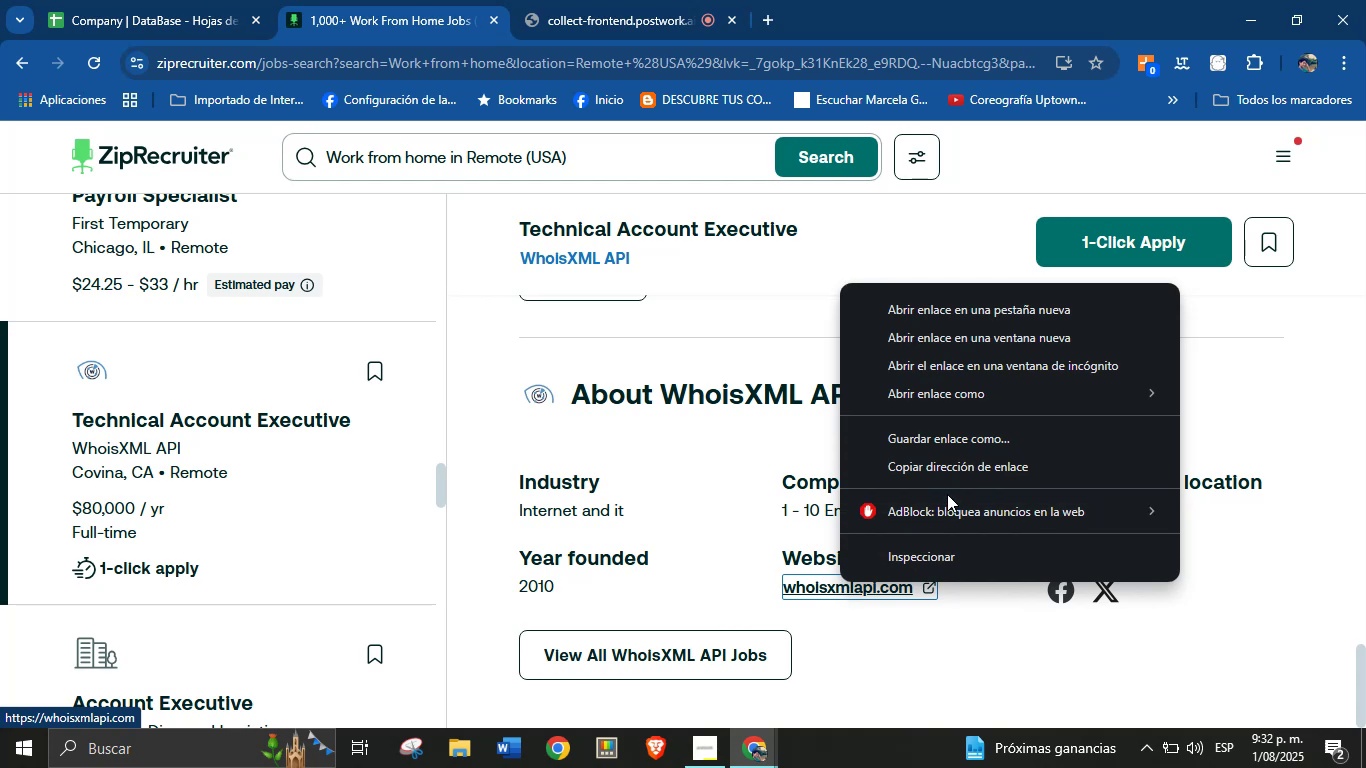 
left_click([951, 479])
 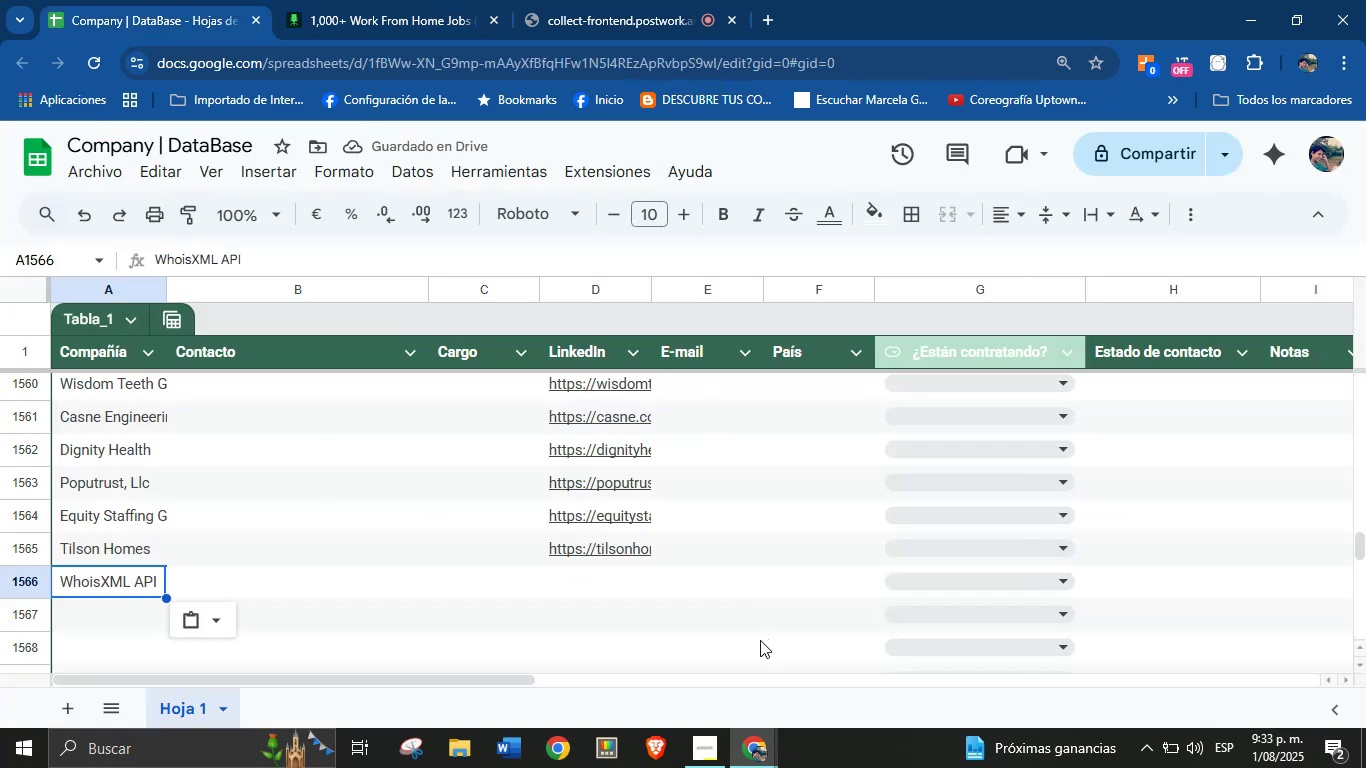 
key(Control+V)
 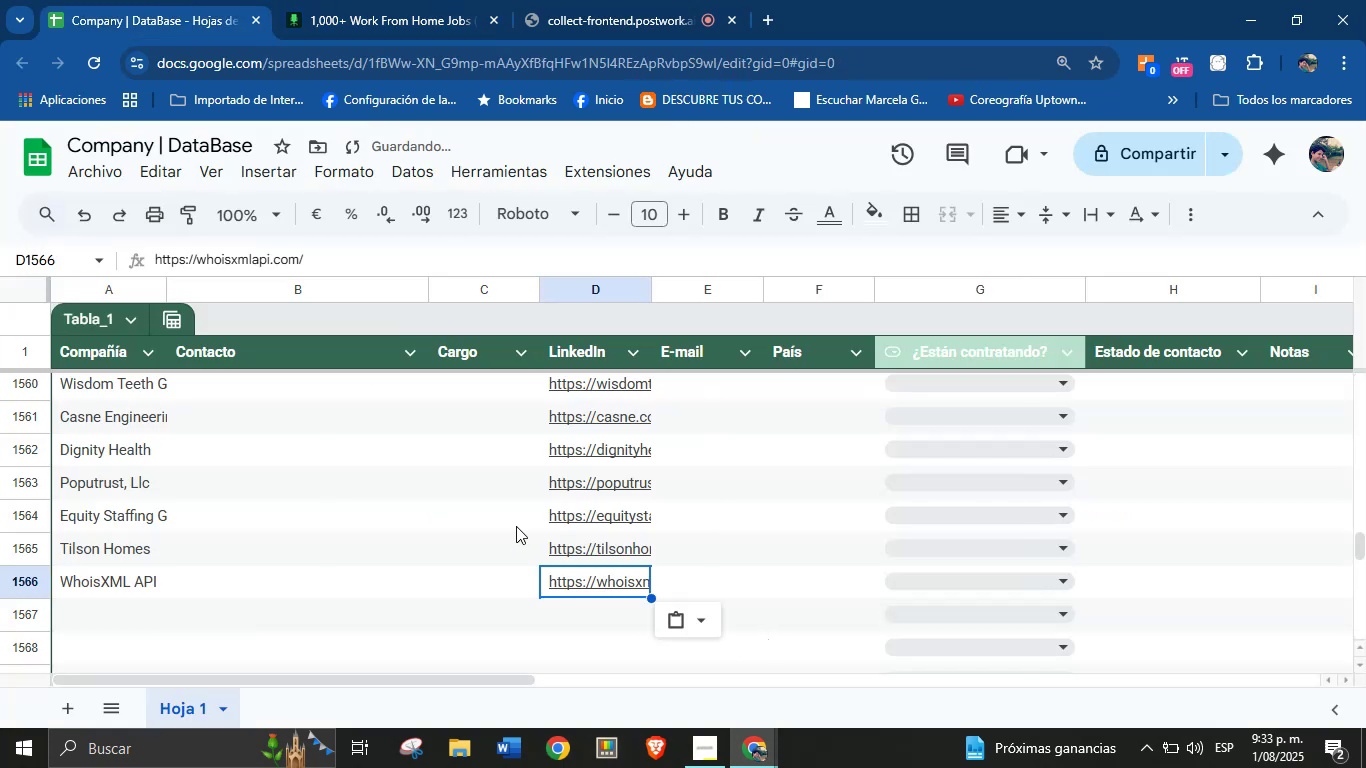 
scroll: coordinate [297, 500], scroll_direction: down, amount: 1.0
 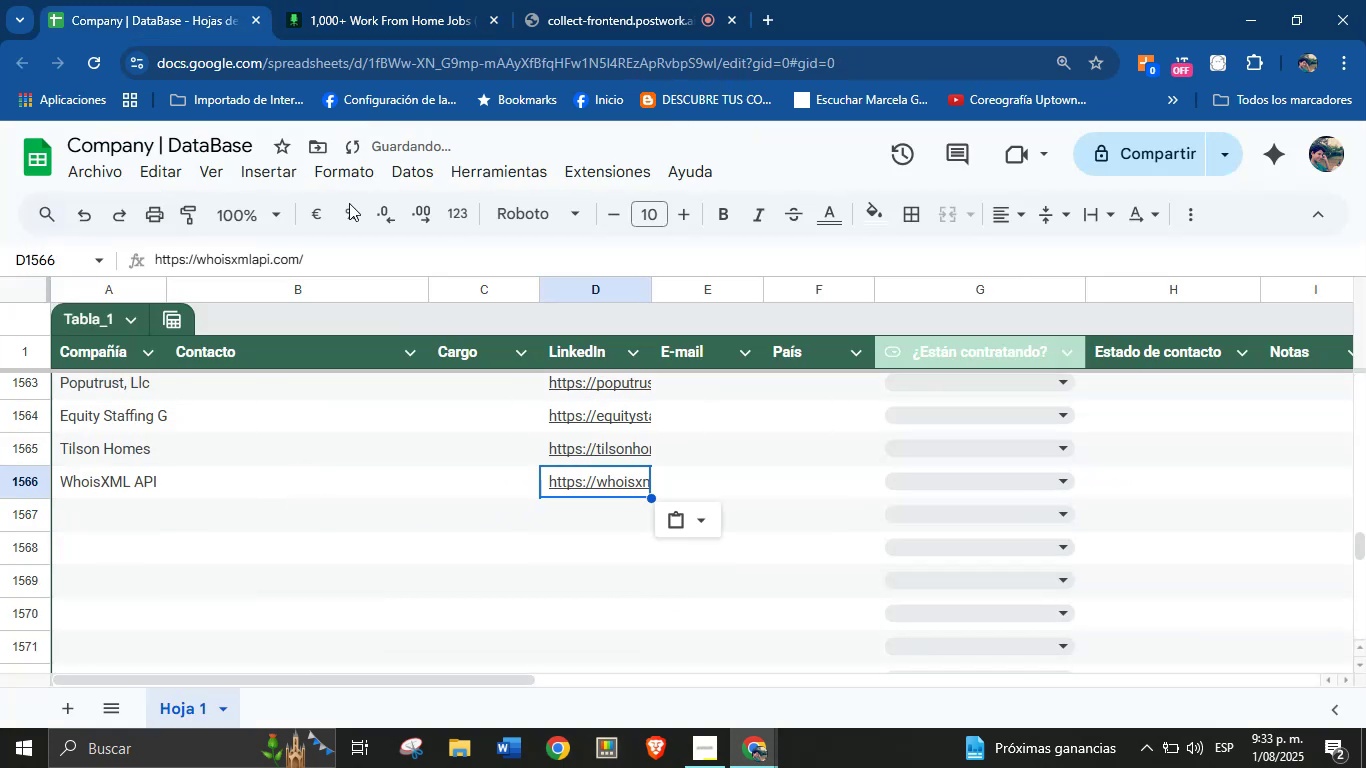 
left_click([491, 0])
 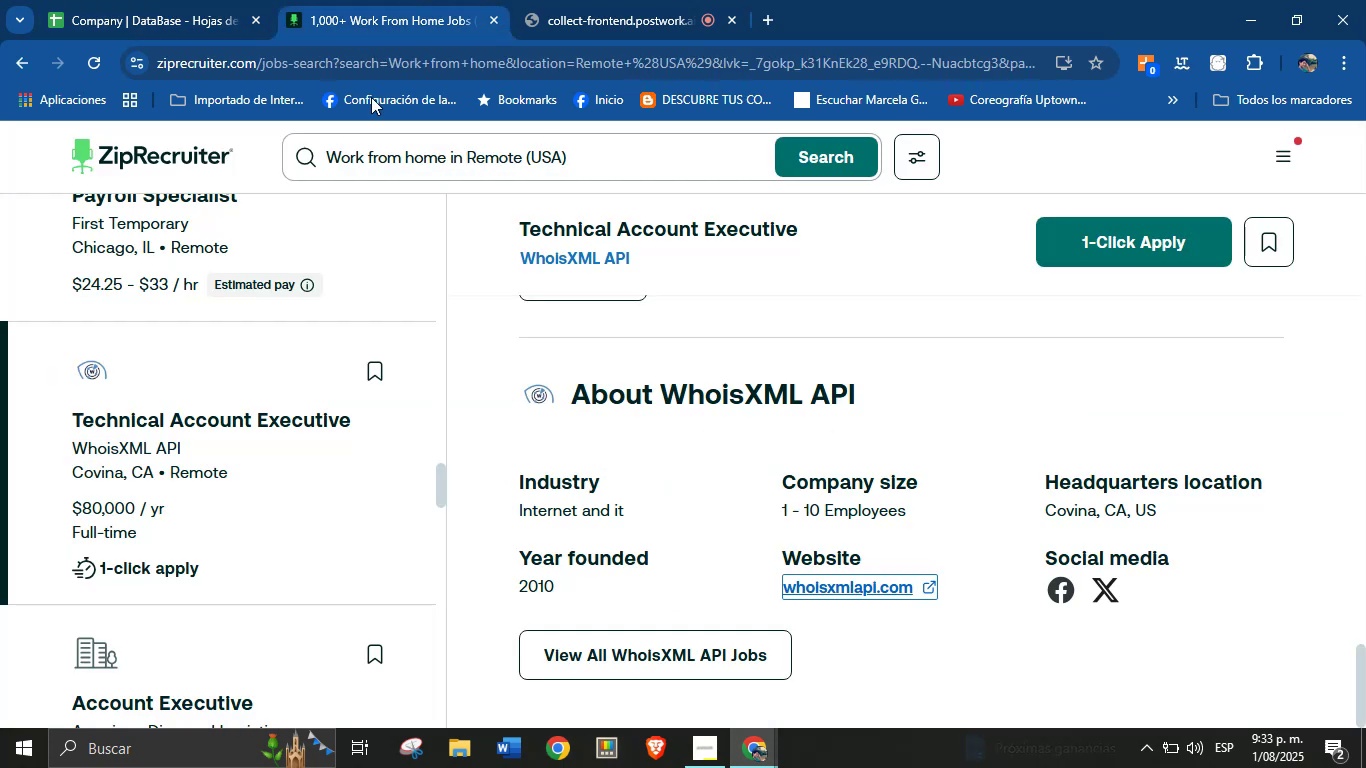 
scroll: coordinate [879, 435], scroll_direction: down, amount: 65.0
 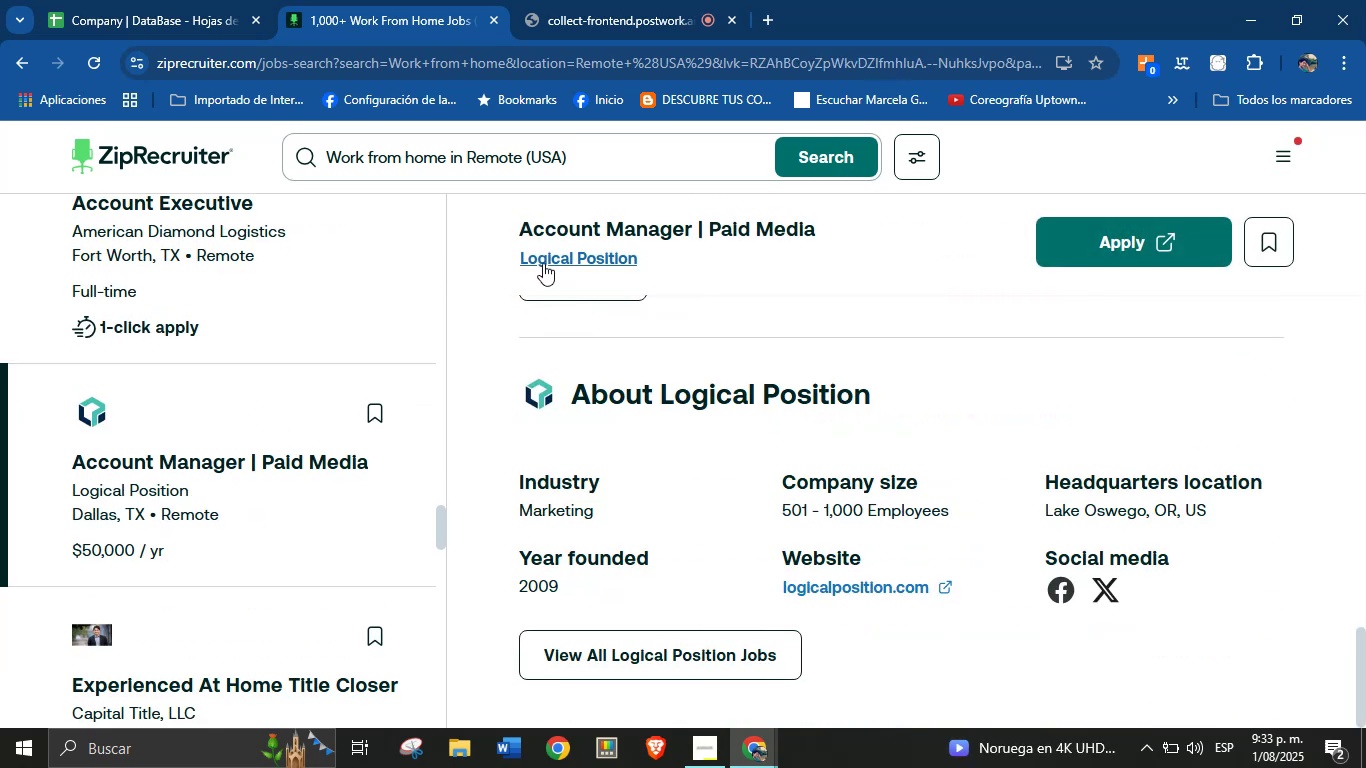 
left_click_drag(start_coordinate=[508, 255], to_coordinate=[642, 261])
 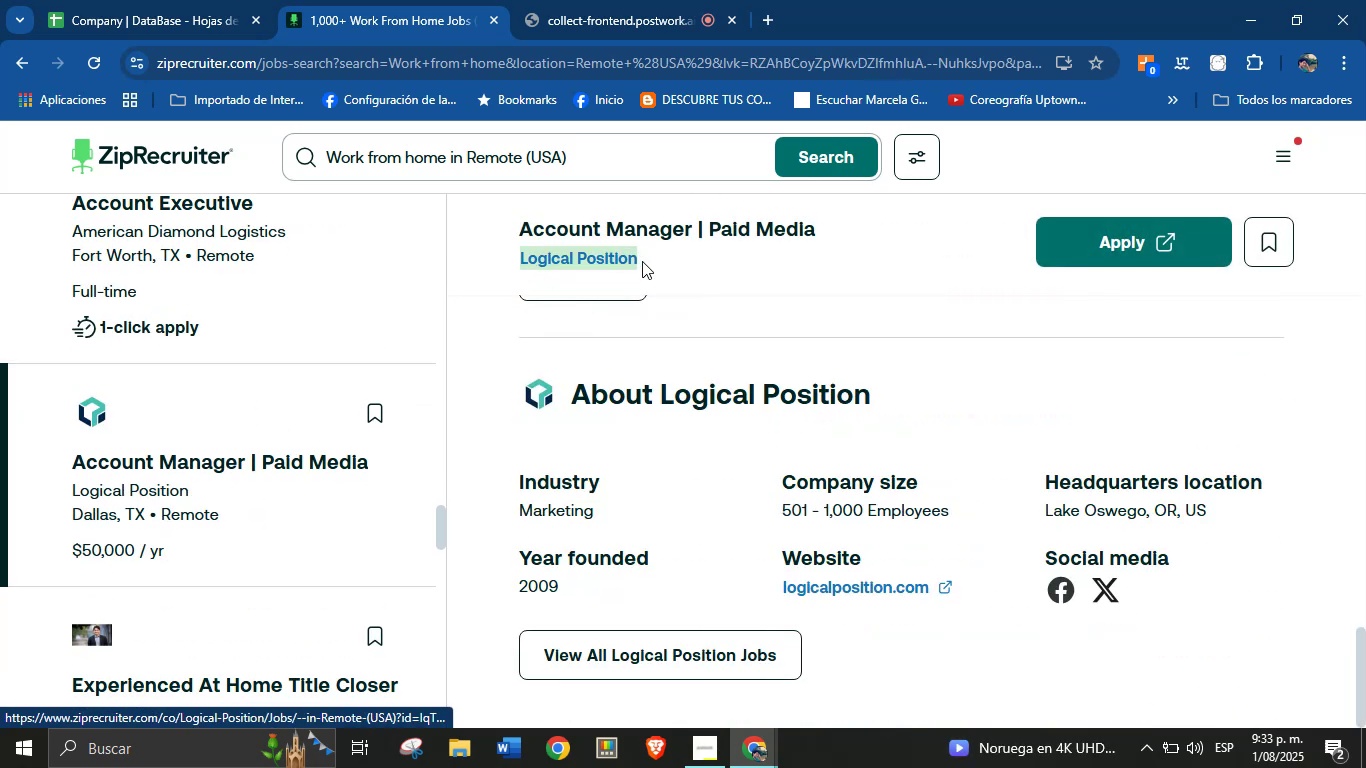 
key(Control+C)
 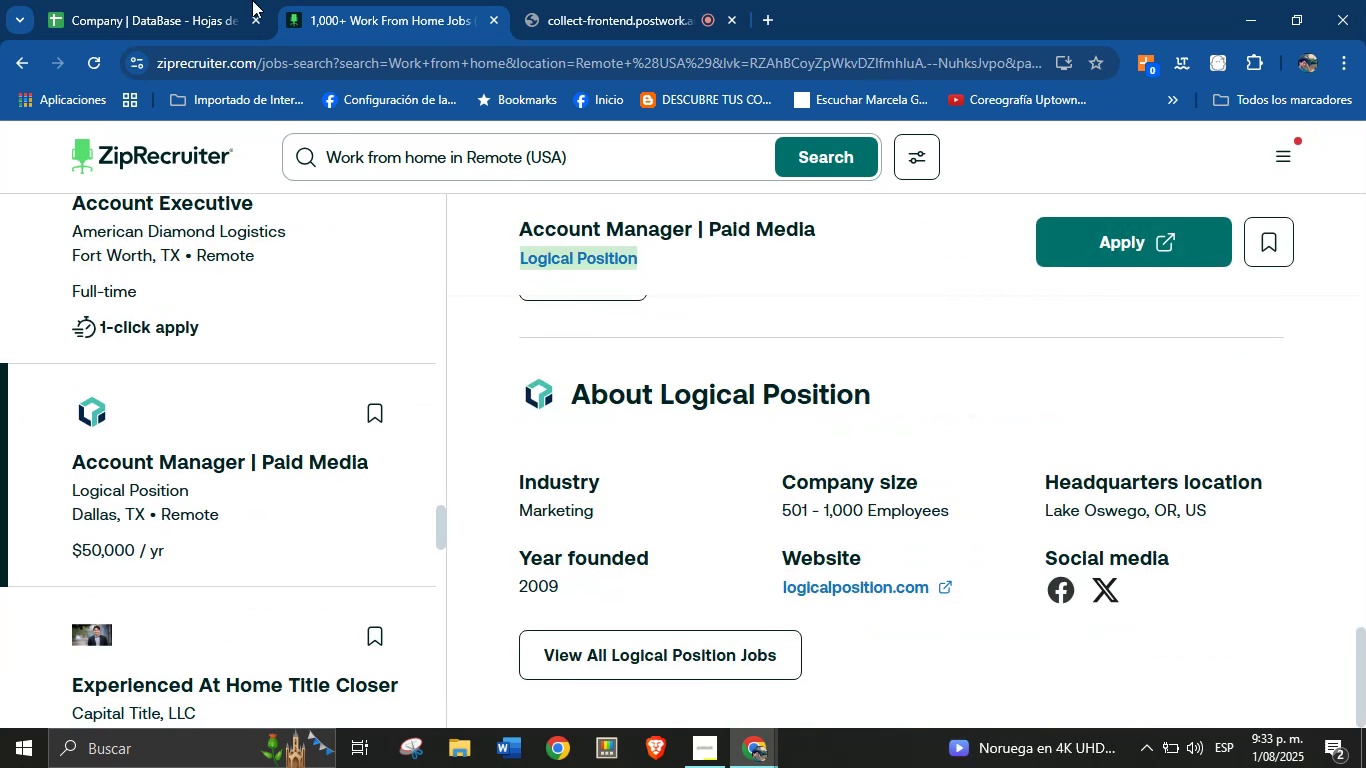 
left_click([182, 0])
 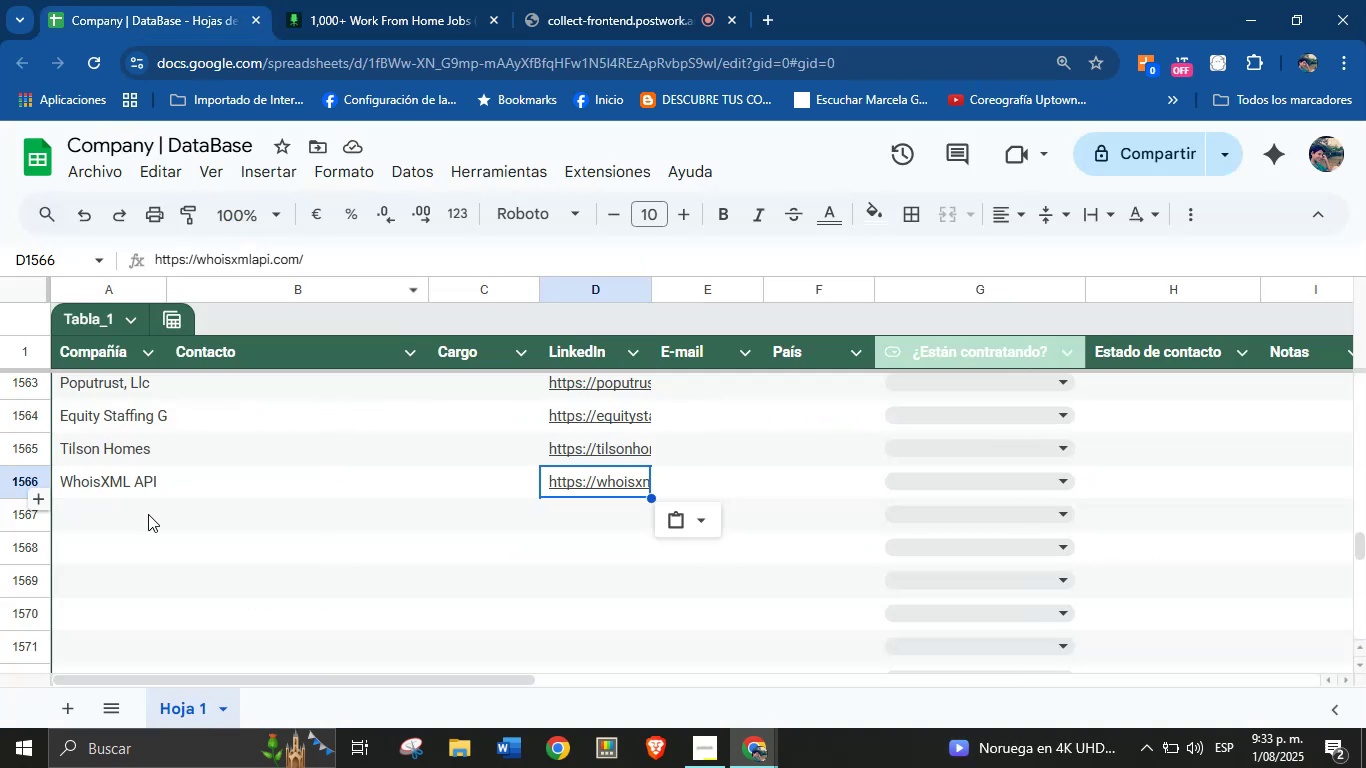 
left_click([133, 526])
 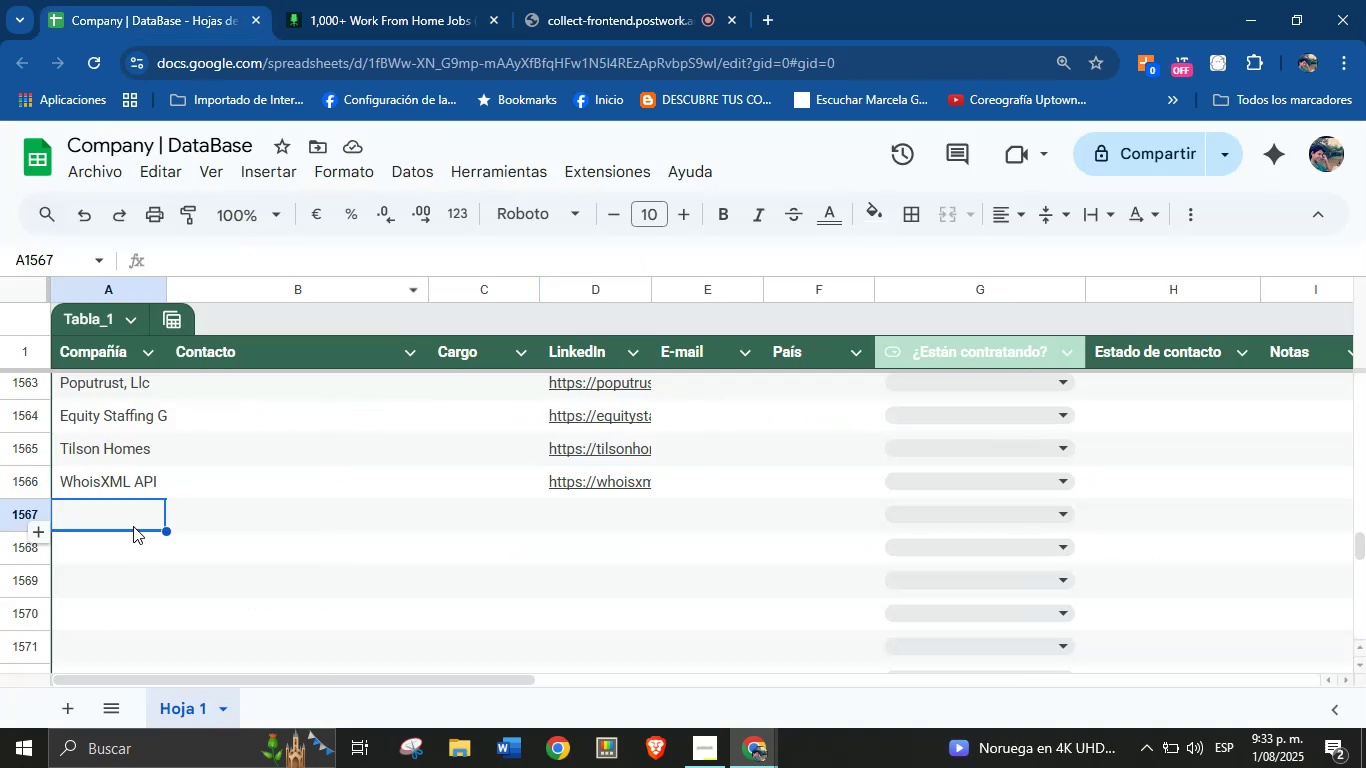 
key(Control+V)
 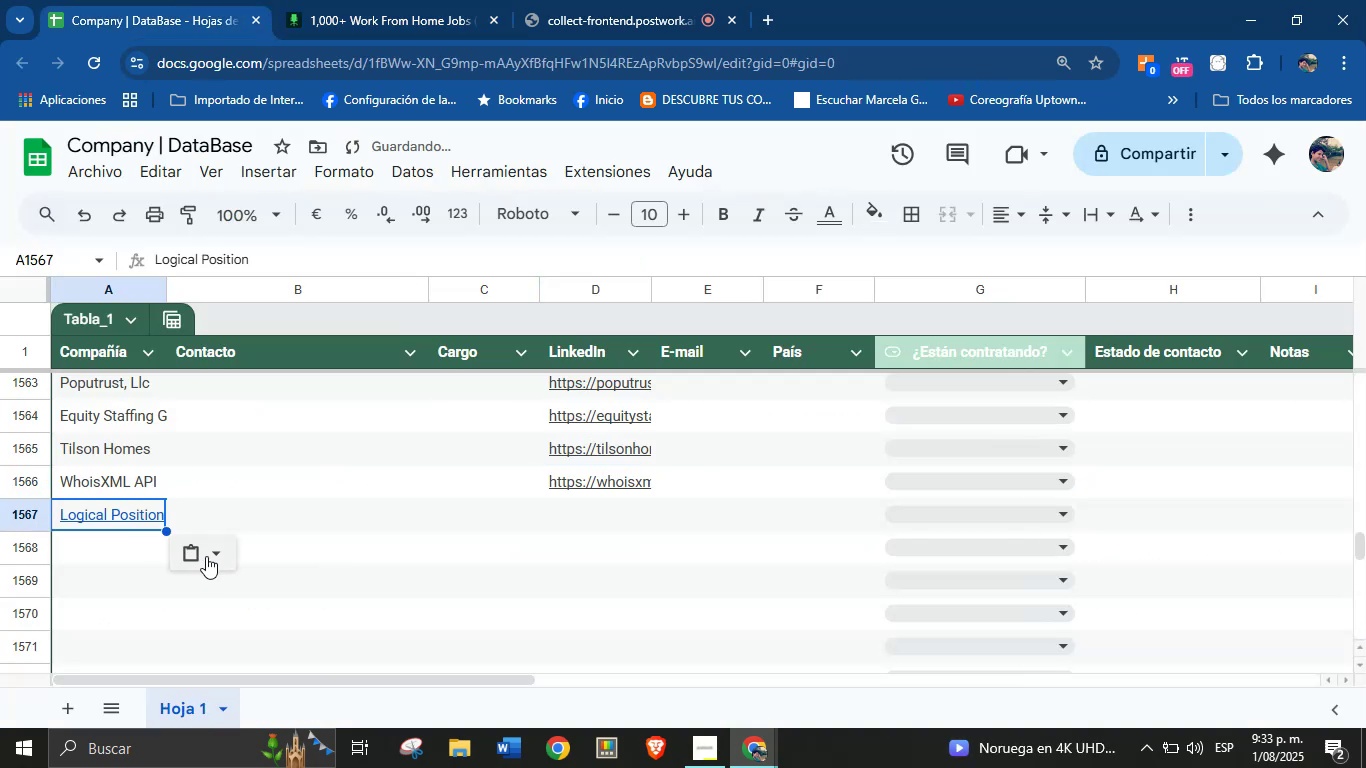 
left_click([216, 557])
 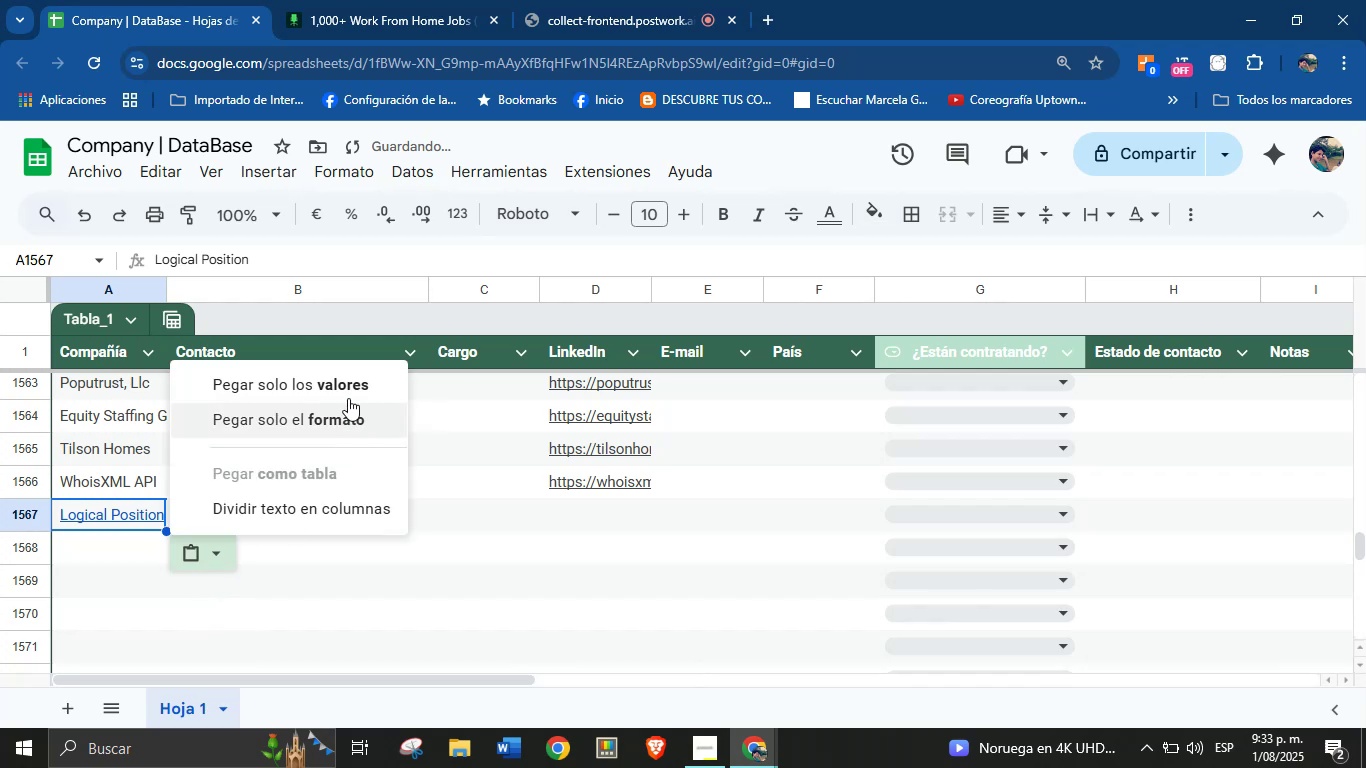 
left_click([348, 390])
 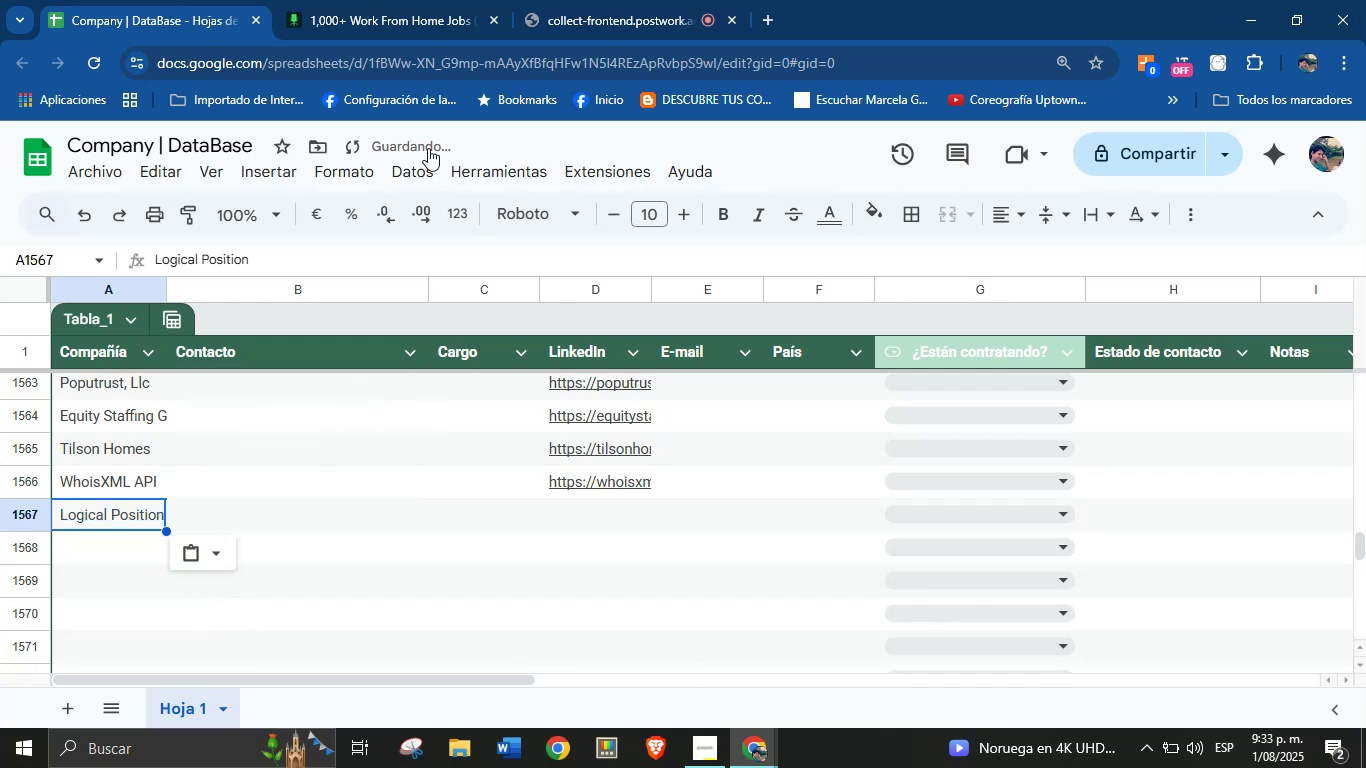 
left_click([445, 0])
 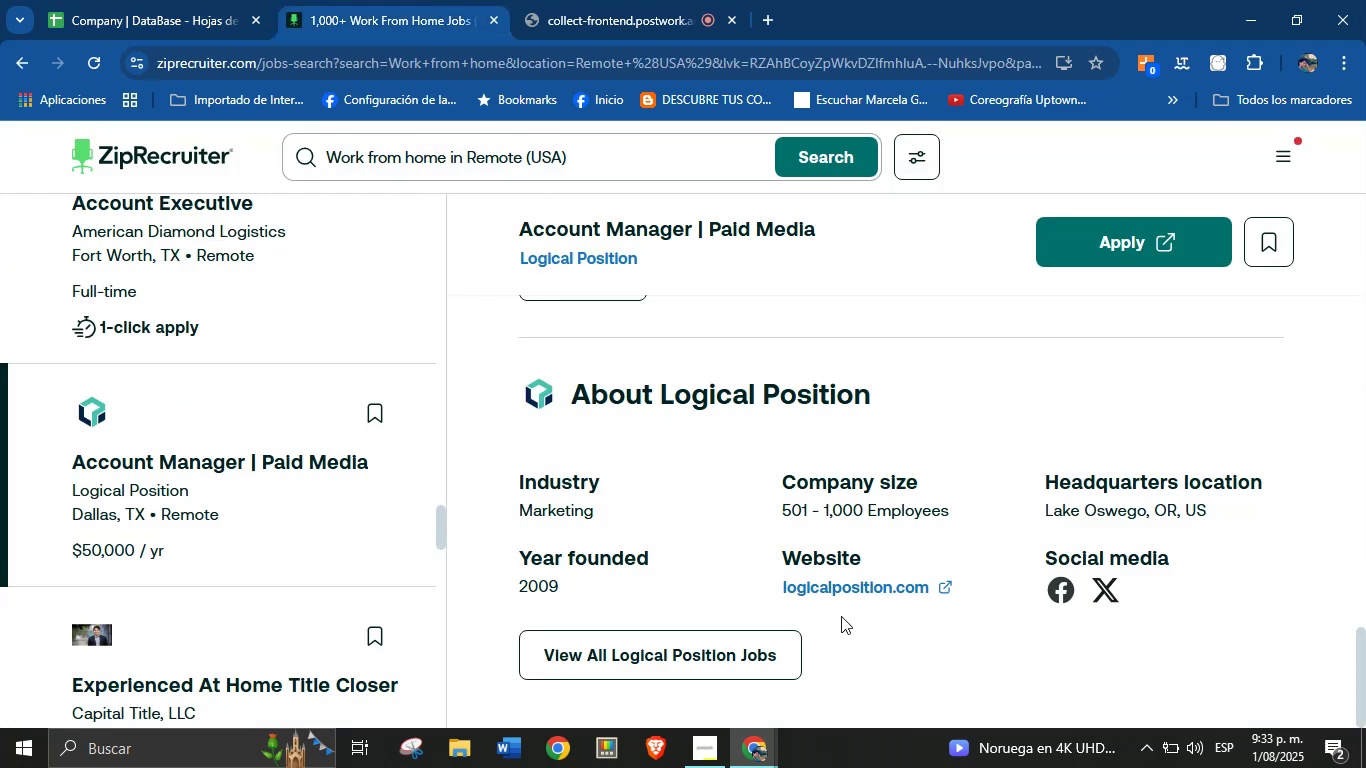 
right_click([842, 601])
 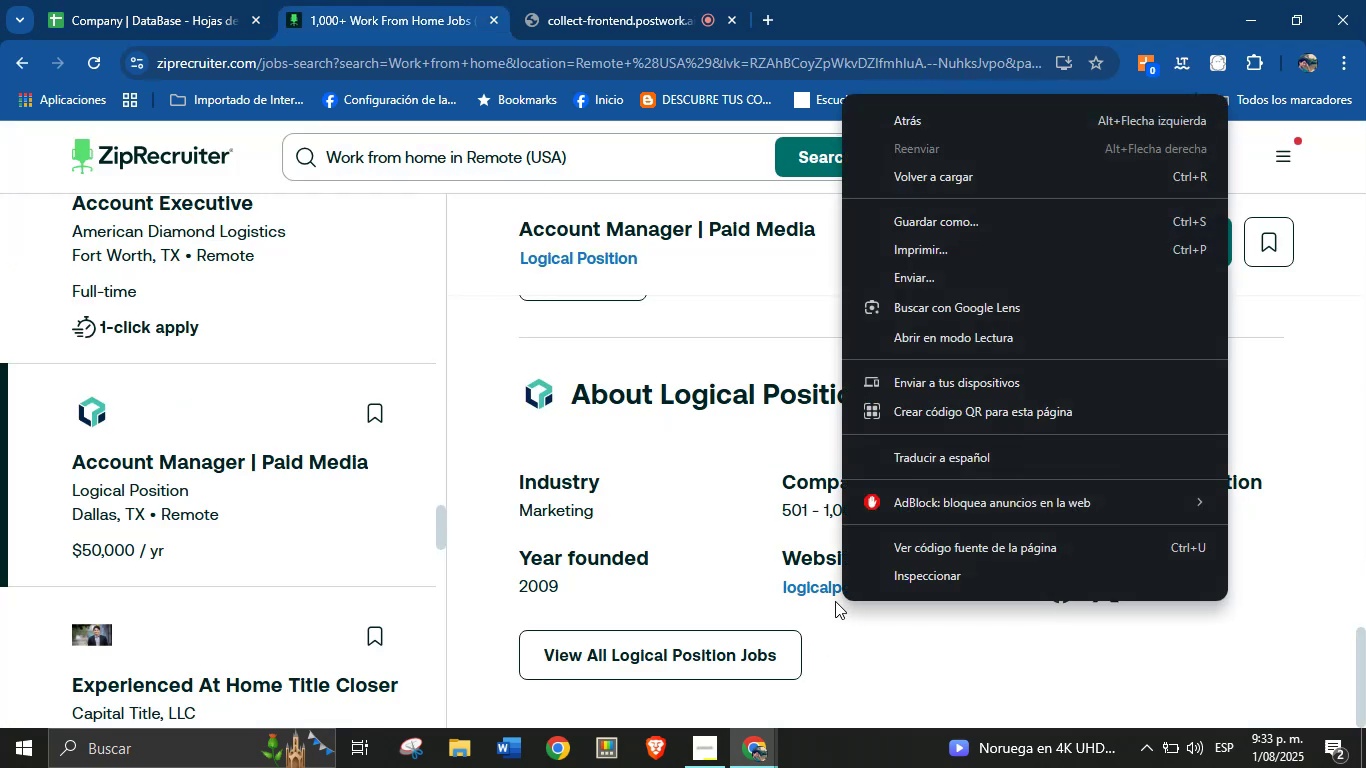 
right_click([819, 582])
 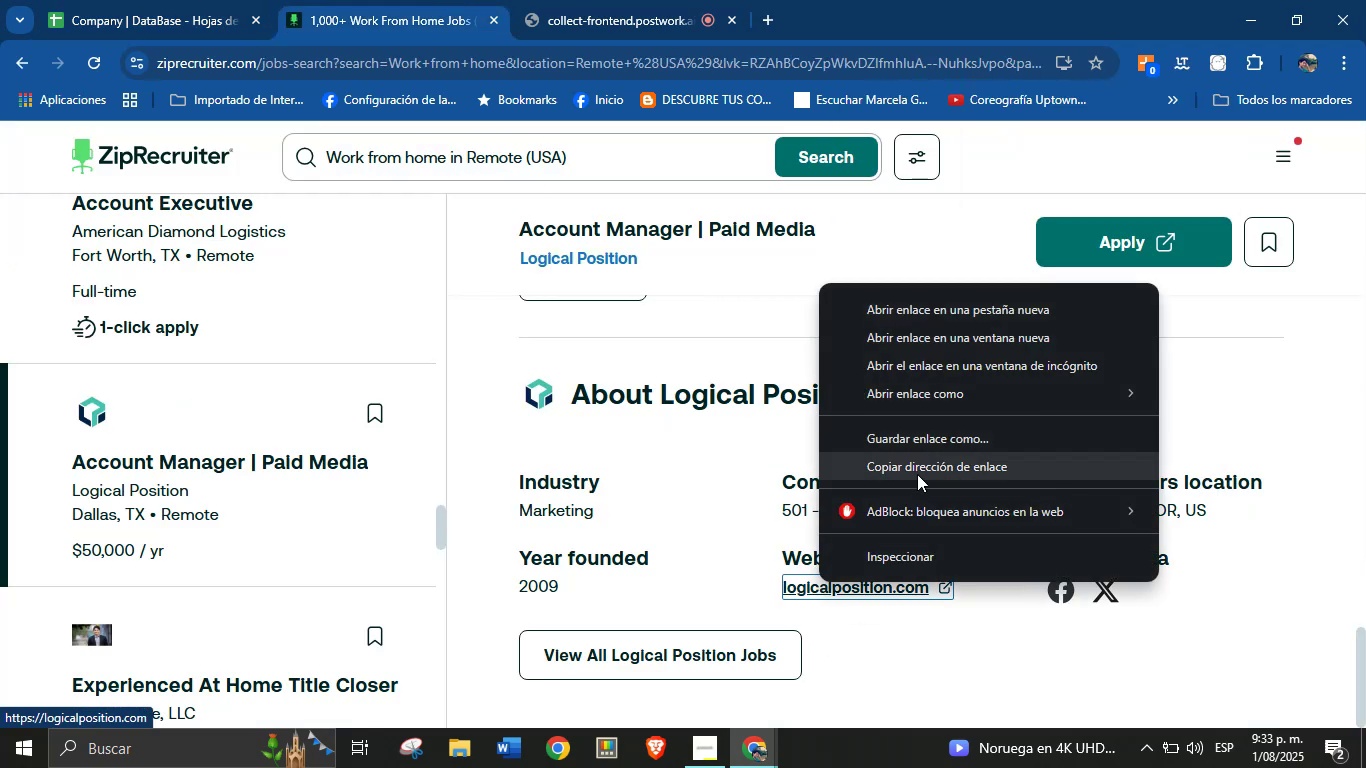 
left_click([917, 474])
 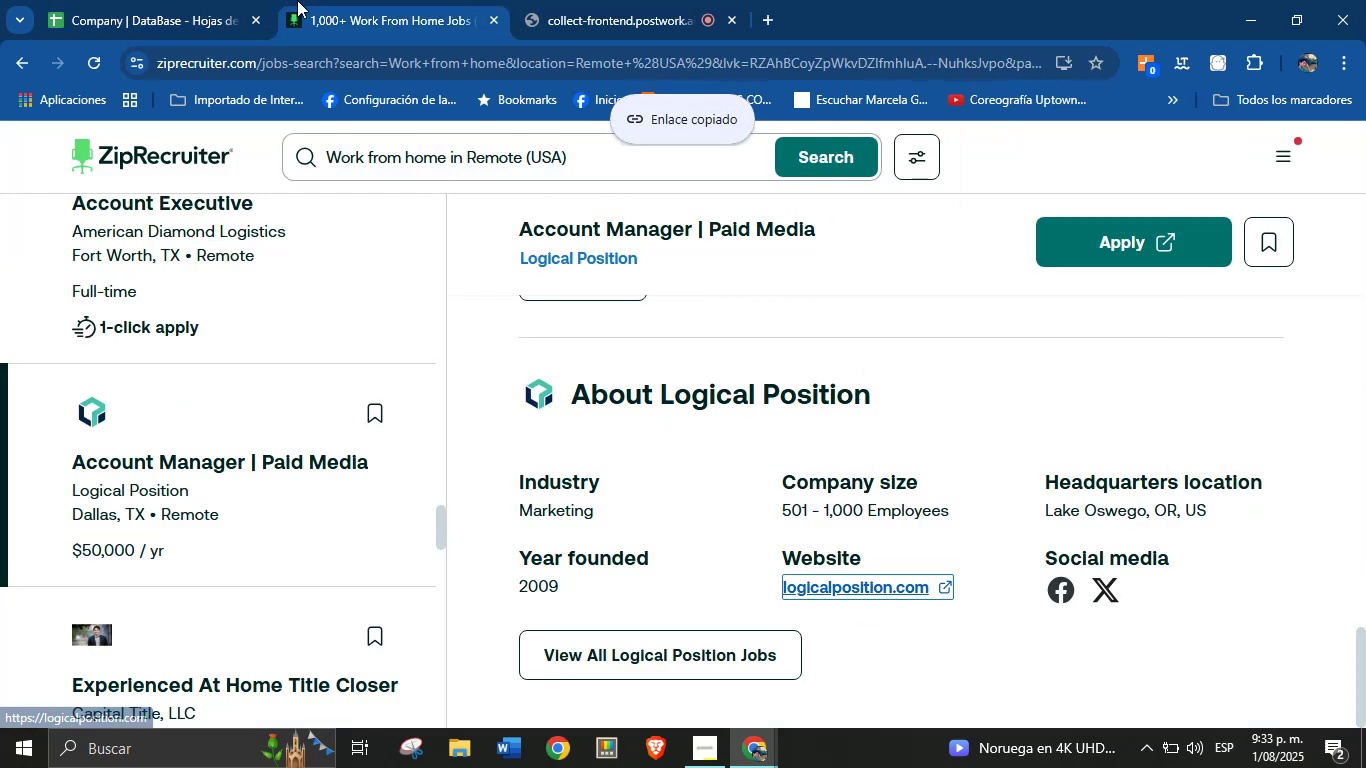 
left_click([226, 0])
 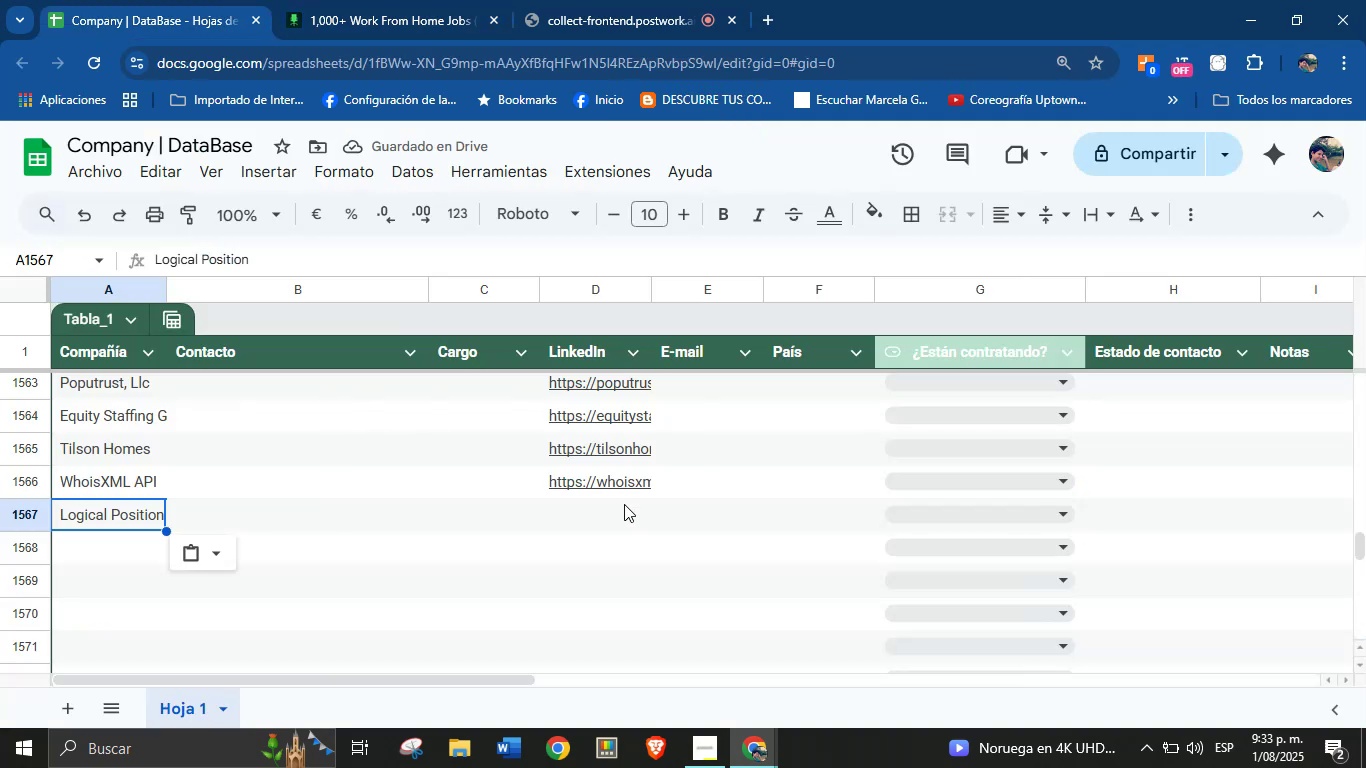 
left_click([576, 508])
 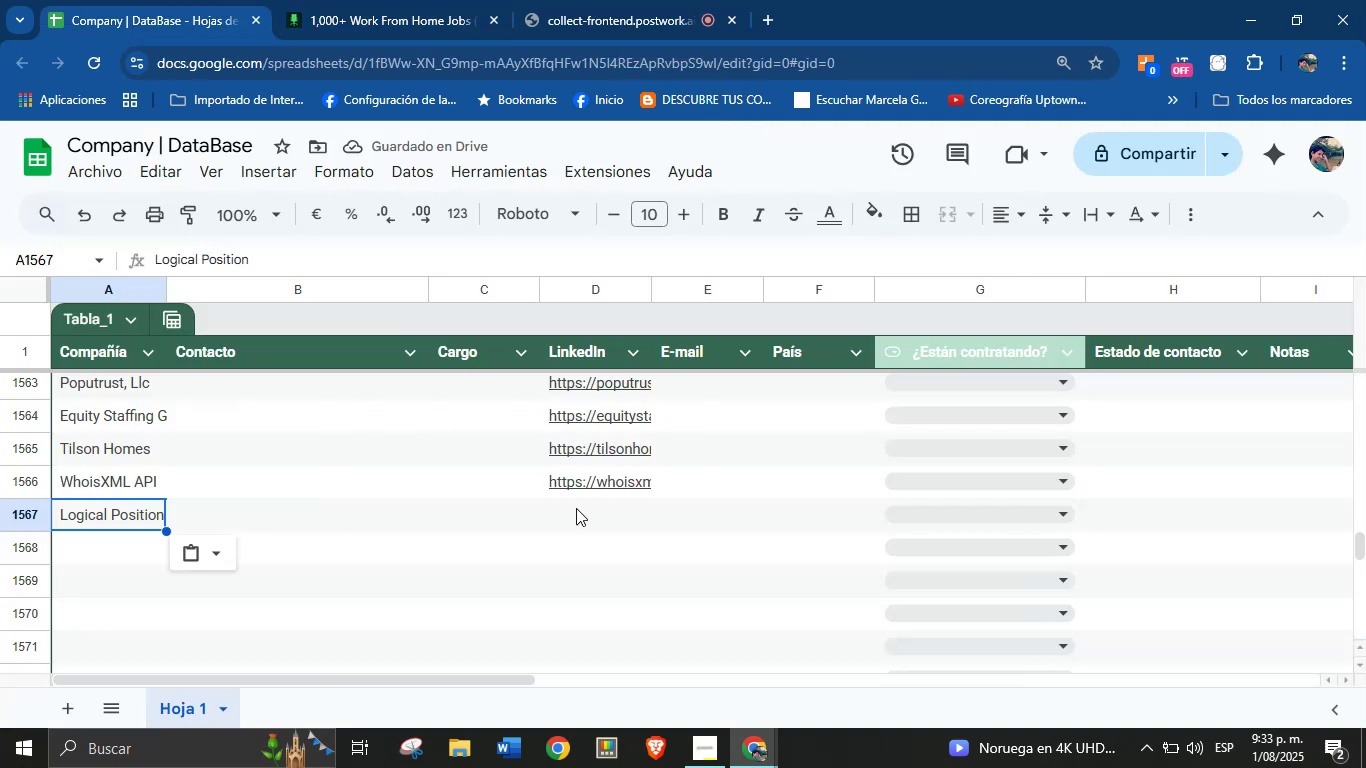 
key(Control+V)
 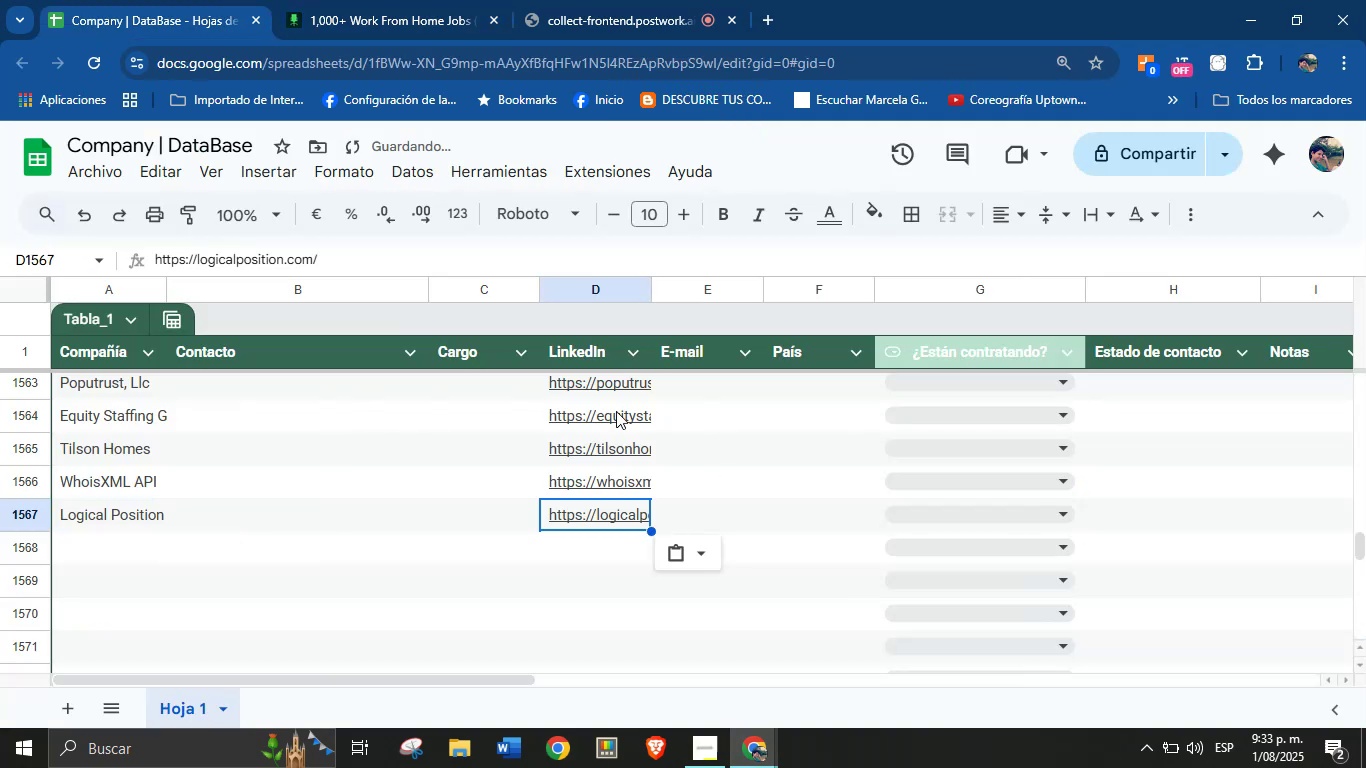 
scroll: coordinate [423, 461], scroll_direction: down, amount: 2.0
 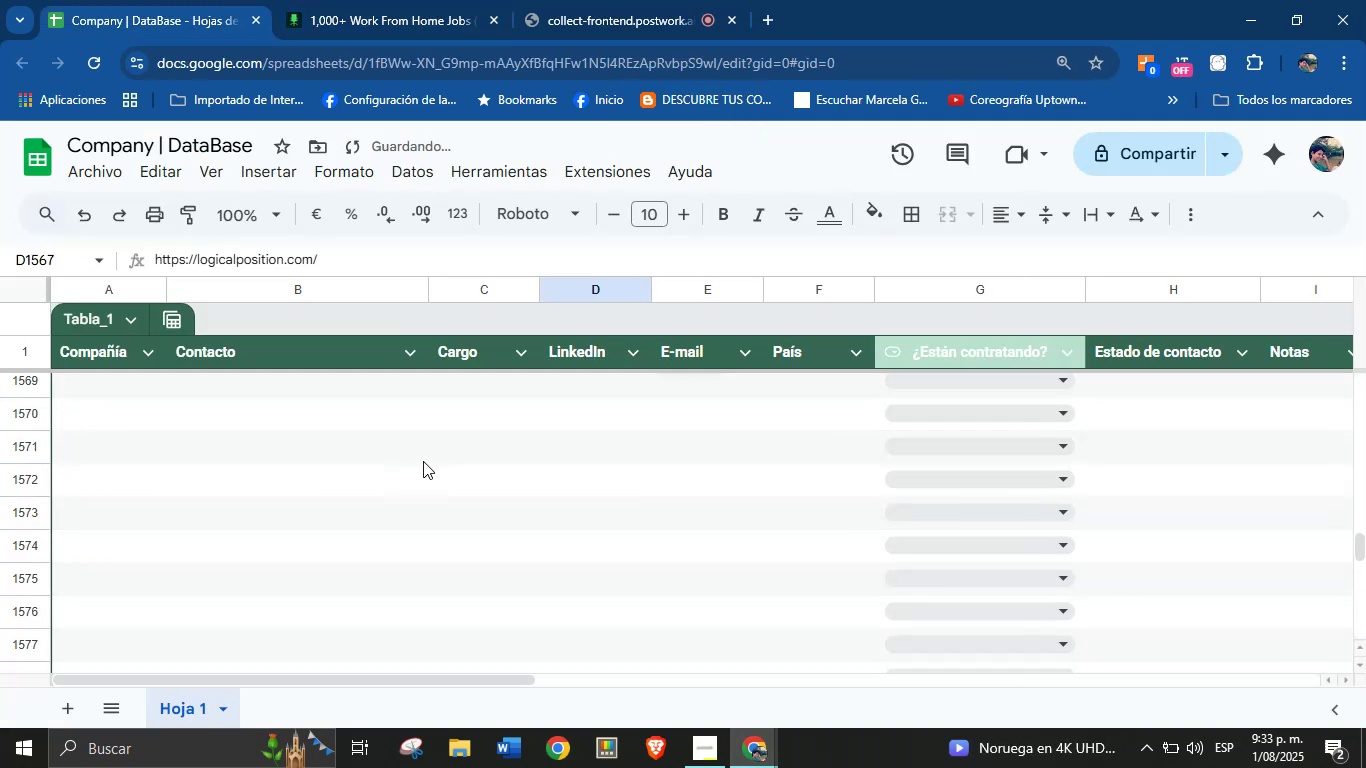 
scroll: coordinate [423, 461], scroll_direction: up, amount: 1.0
 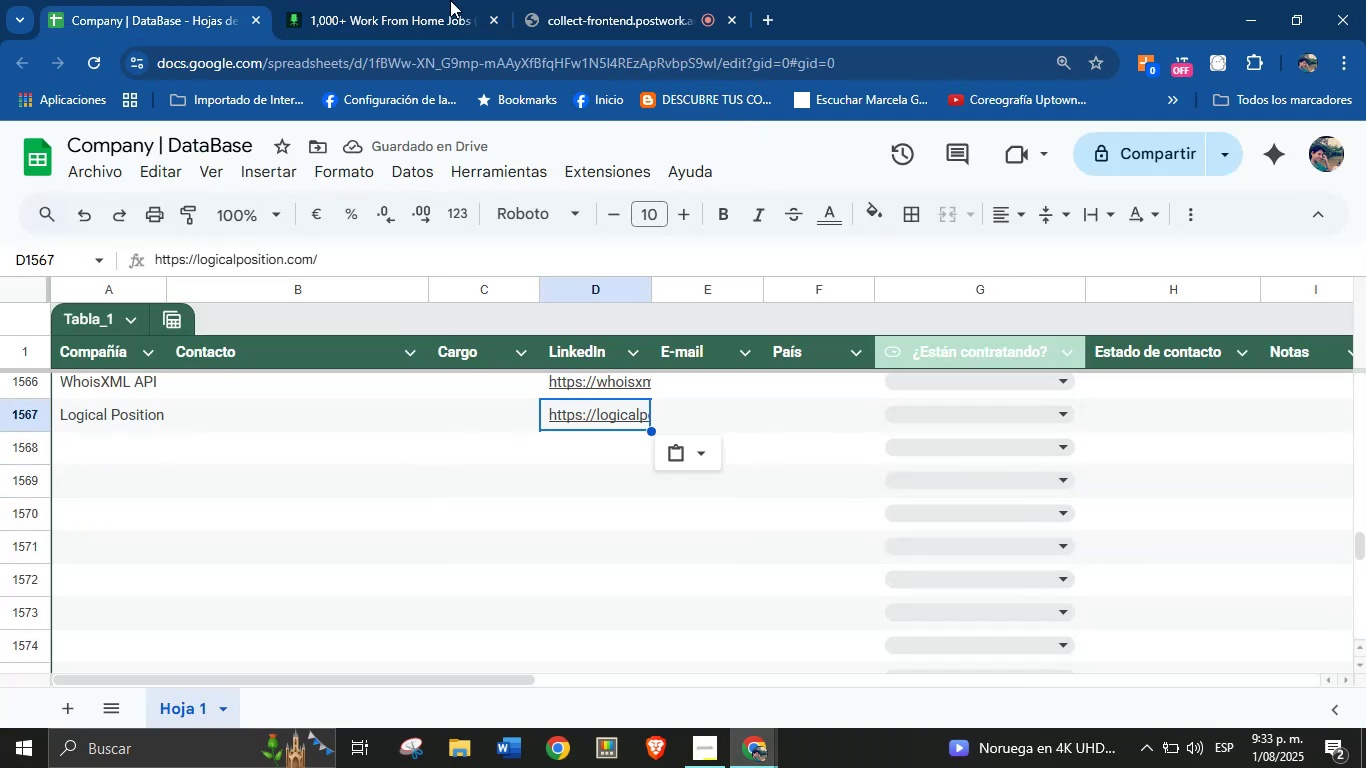 
left_click([446, 0])
 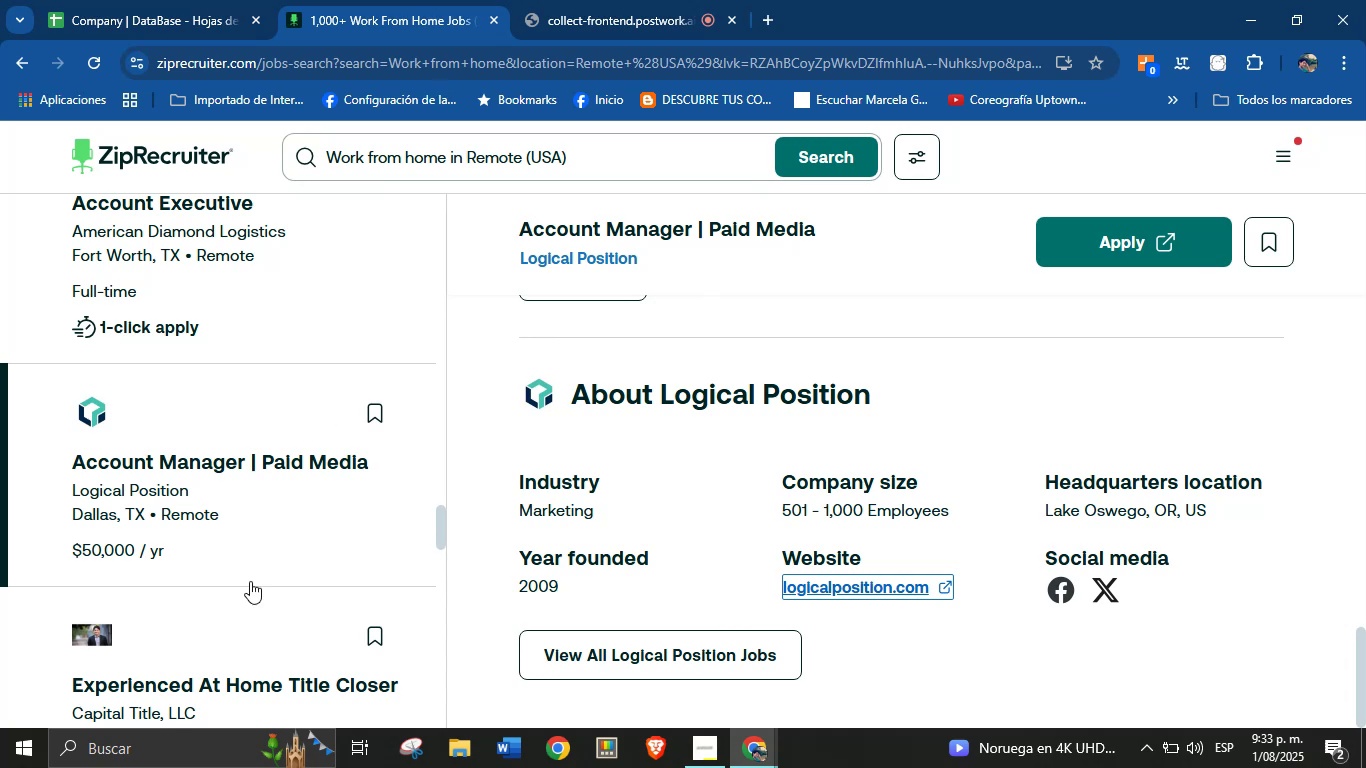 
scroll: coordinate [243, 531], scroll_direction: down, amount: 2.0
 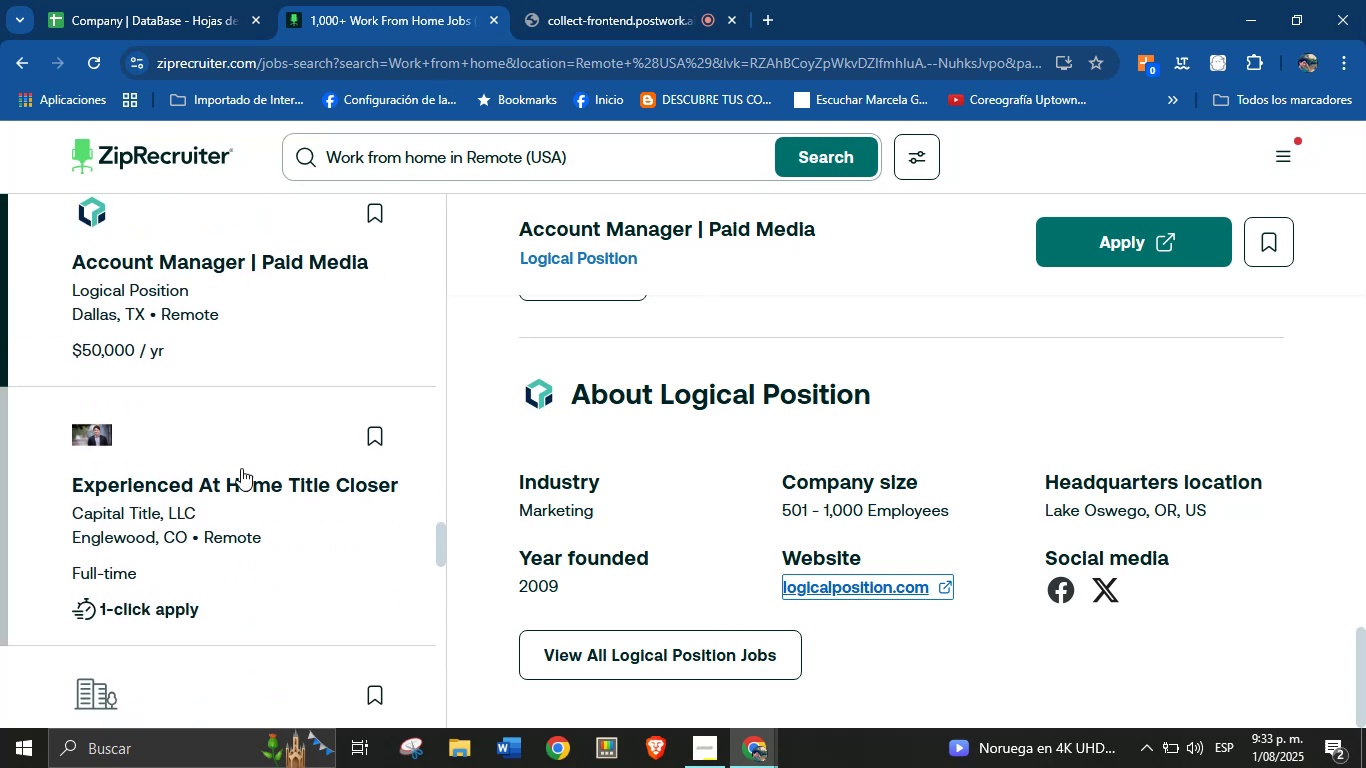 
left_click([219, 414])
 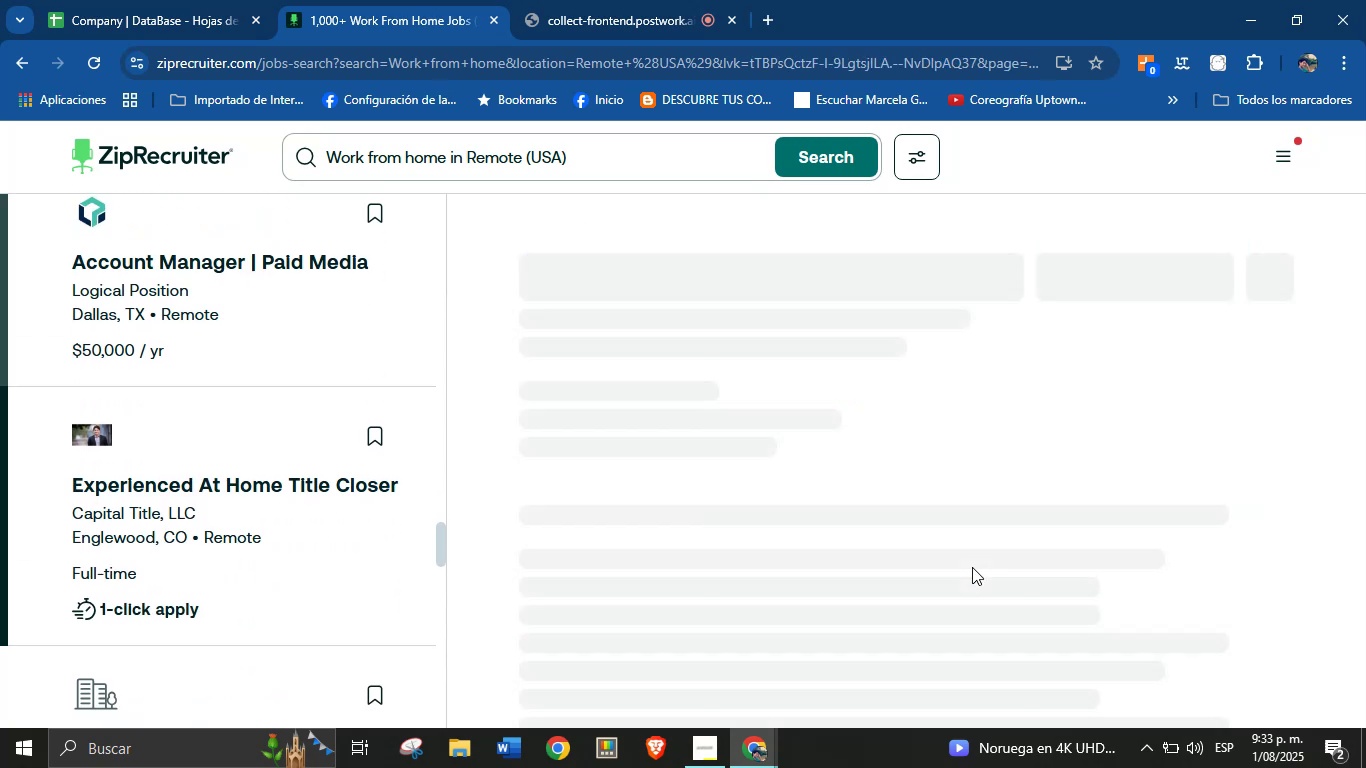 
scroll: coordinate [756, 493], scroll_direction: down, amount: 21.0
 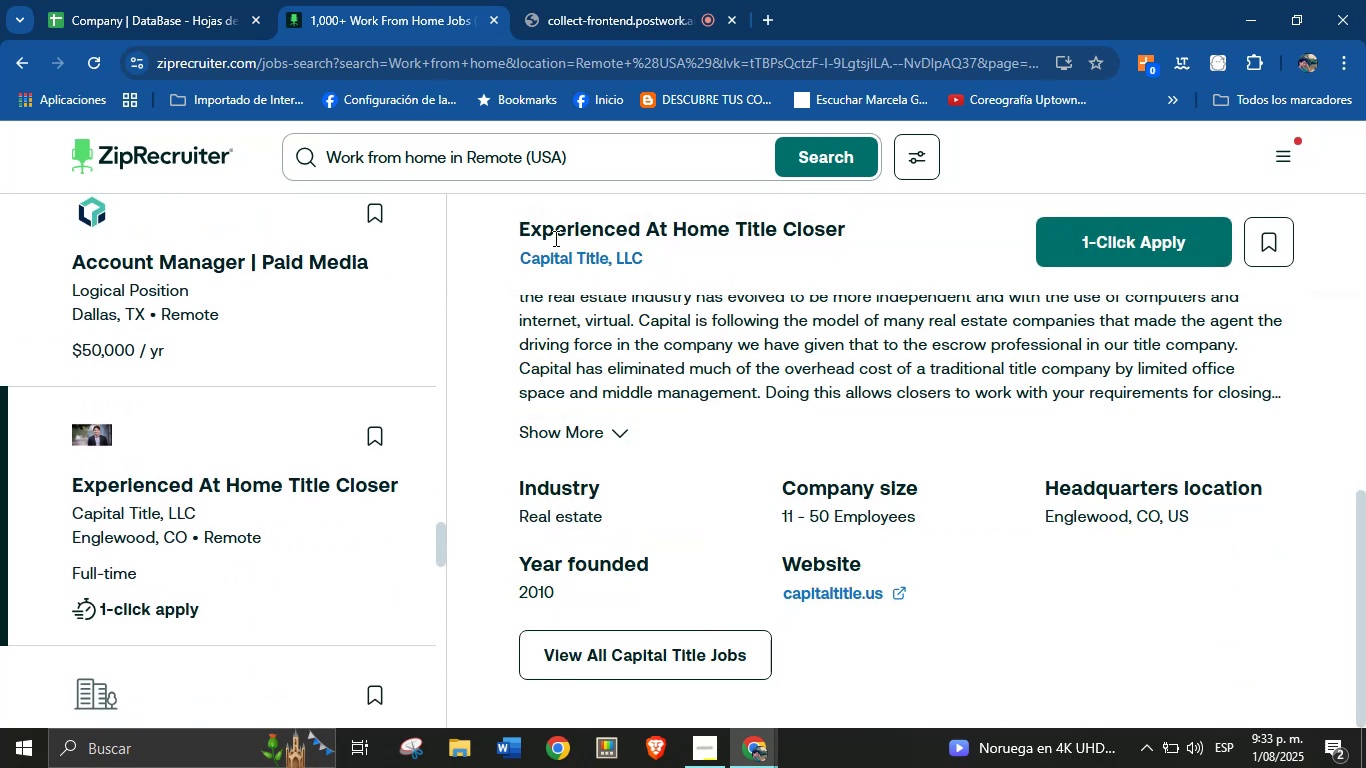 
left_click_drag(start_coordinate=[513, 250], to_coordinate=[664, 260])
 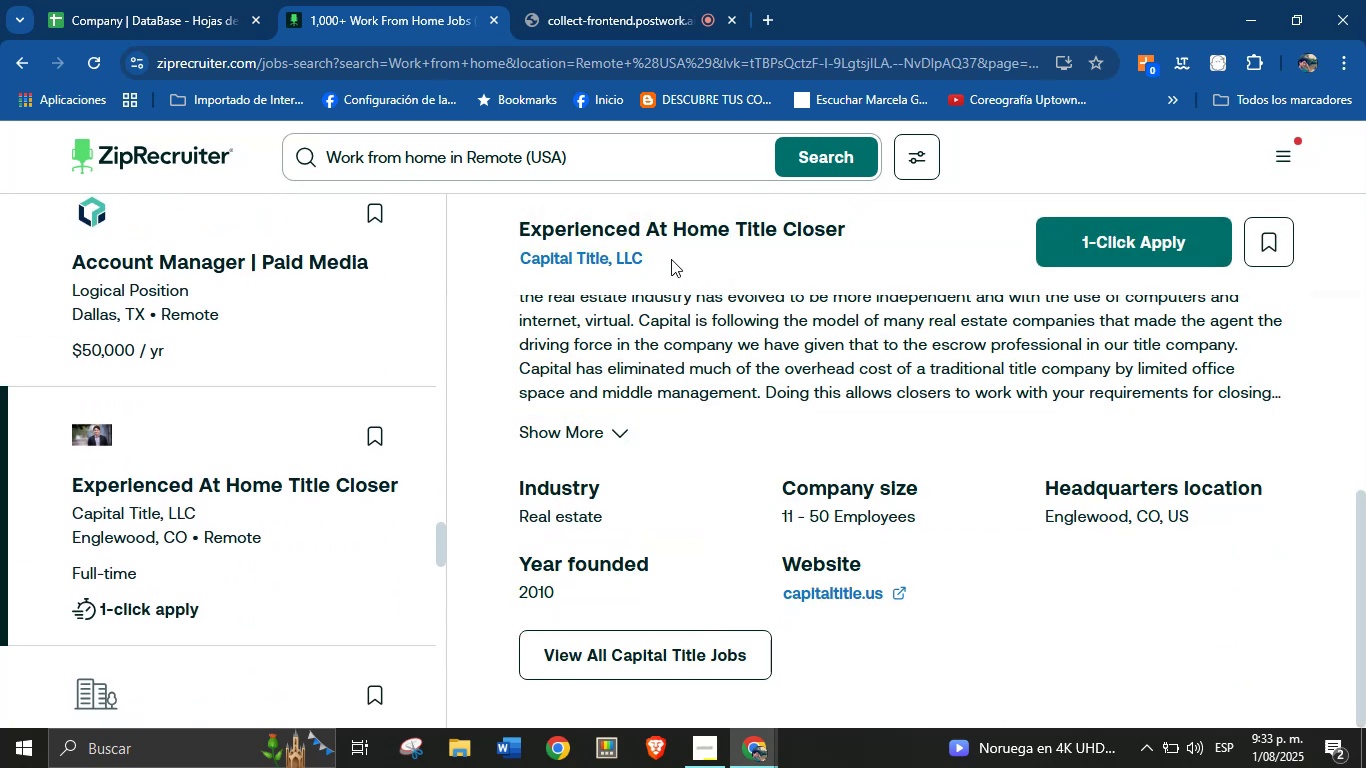 
hold_key(key=ControlLeft, duration=0.37)
left_click([664, 260])
 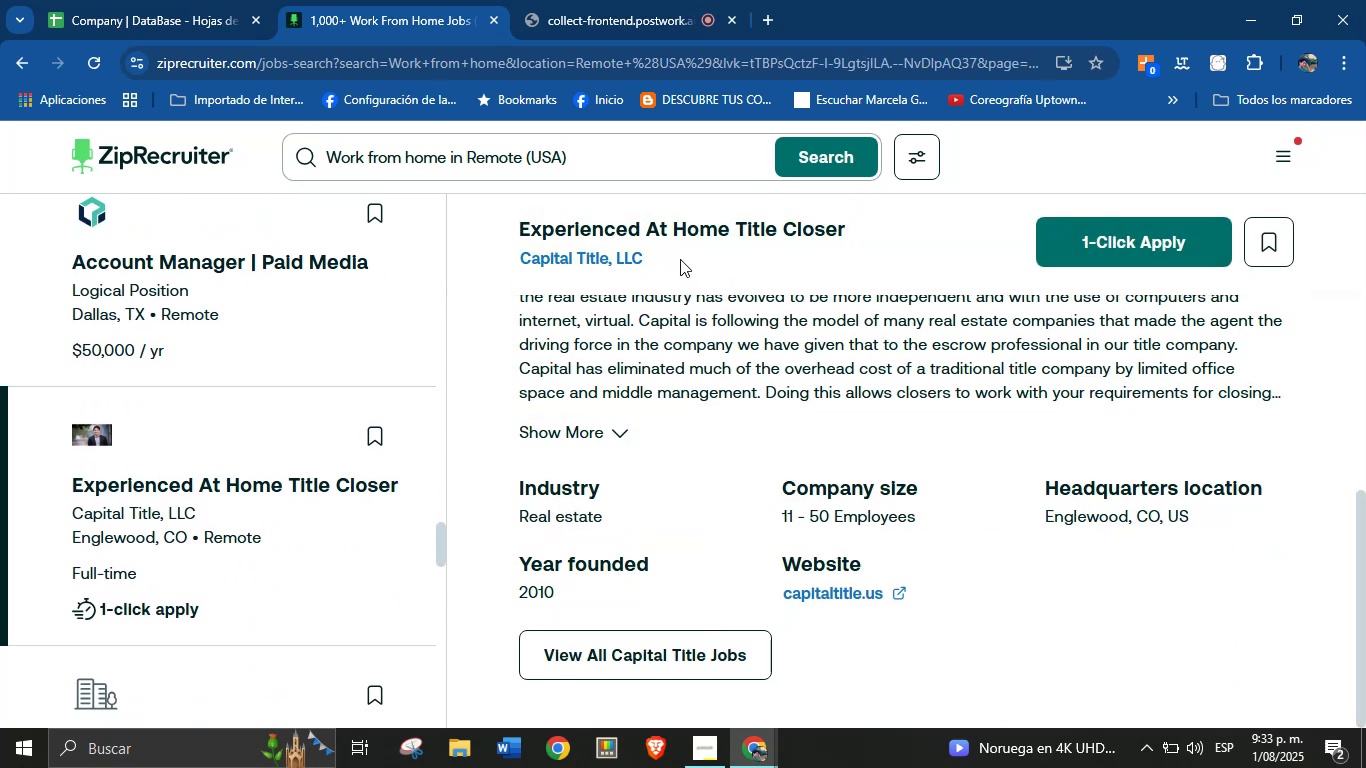 
double_click([680, 259])
 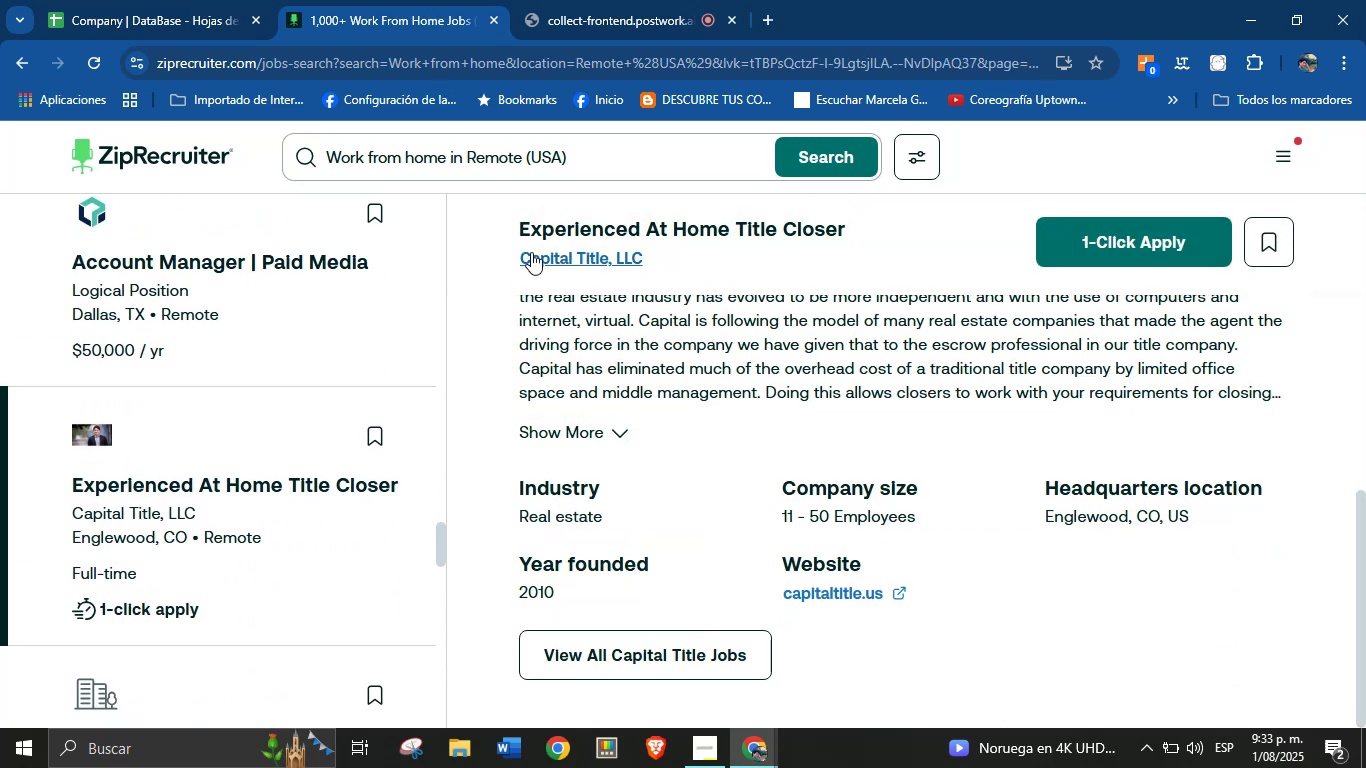 
left_click_drag(start_coordinate=[515, 252], to_coordinate=[646, 255])
 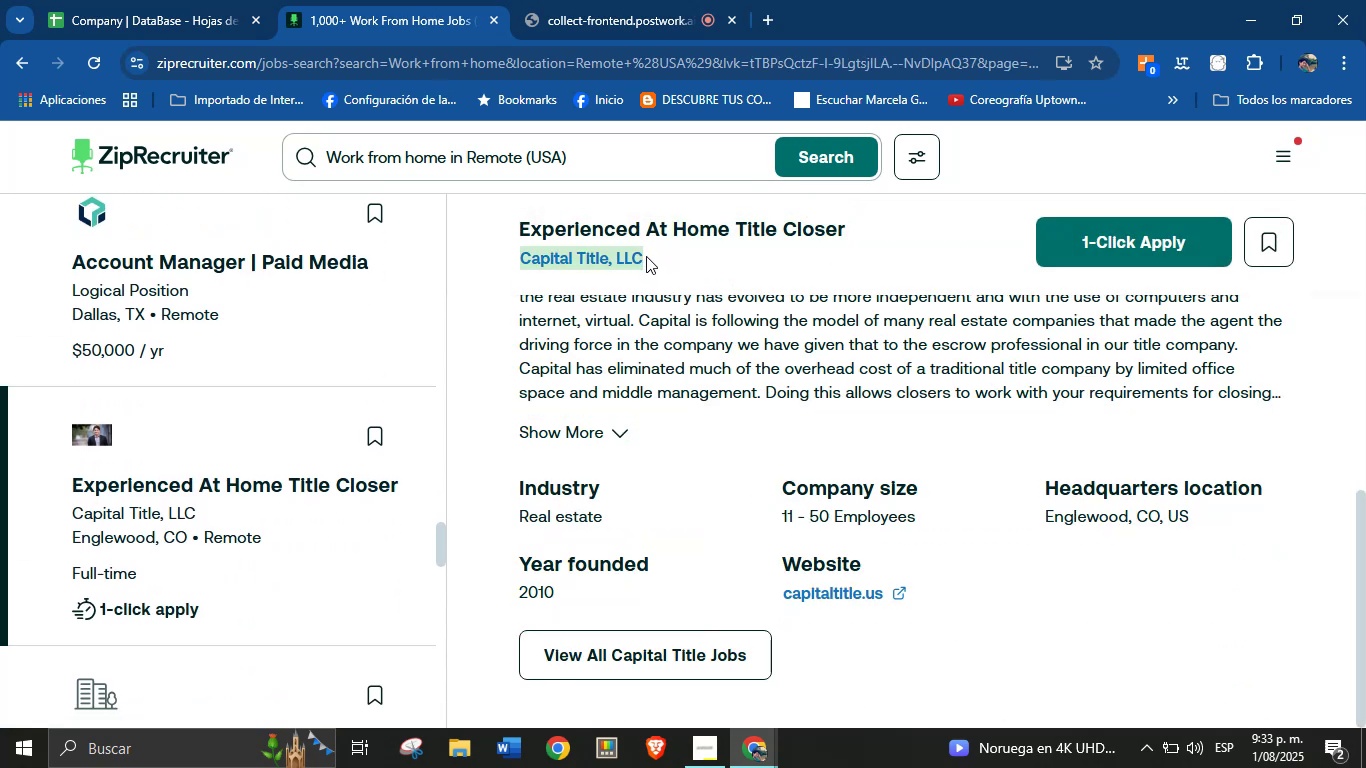 
key(Control+C)
 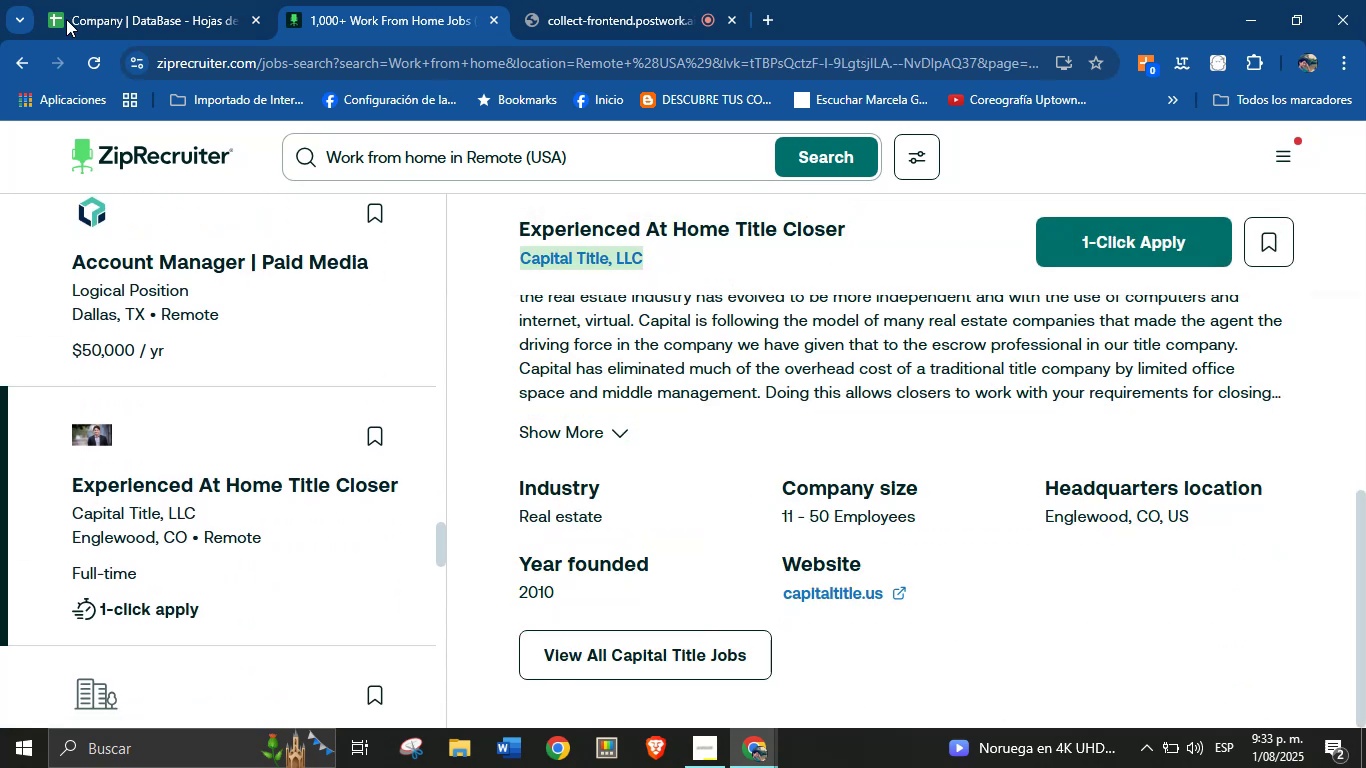 
left_click([193, 0])
 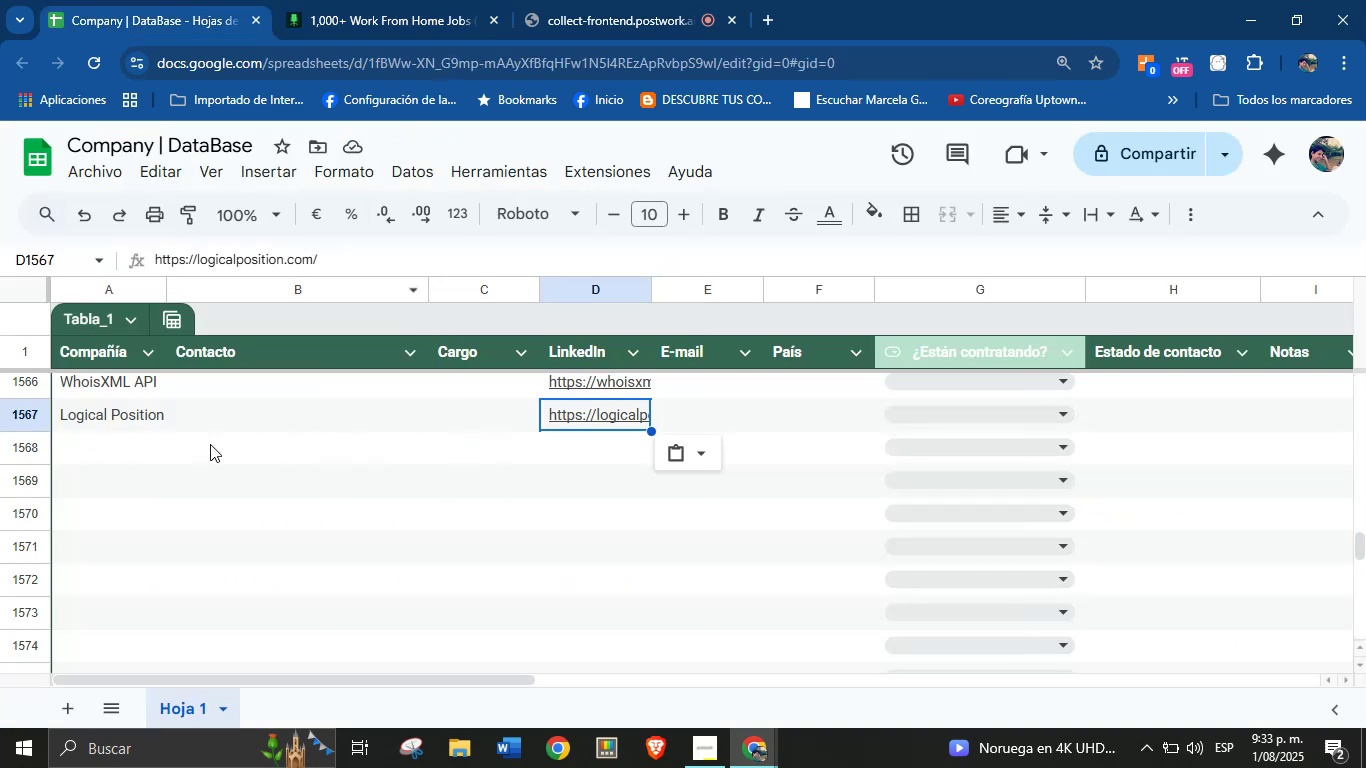 
left_click([159, 436])
 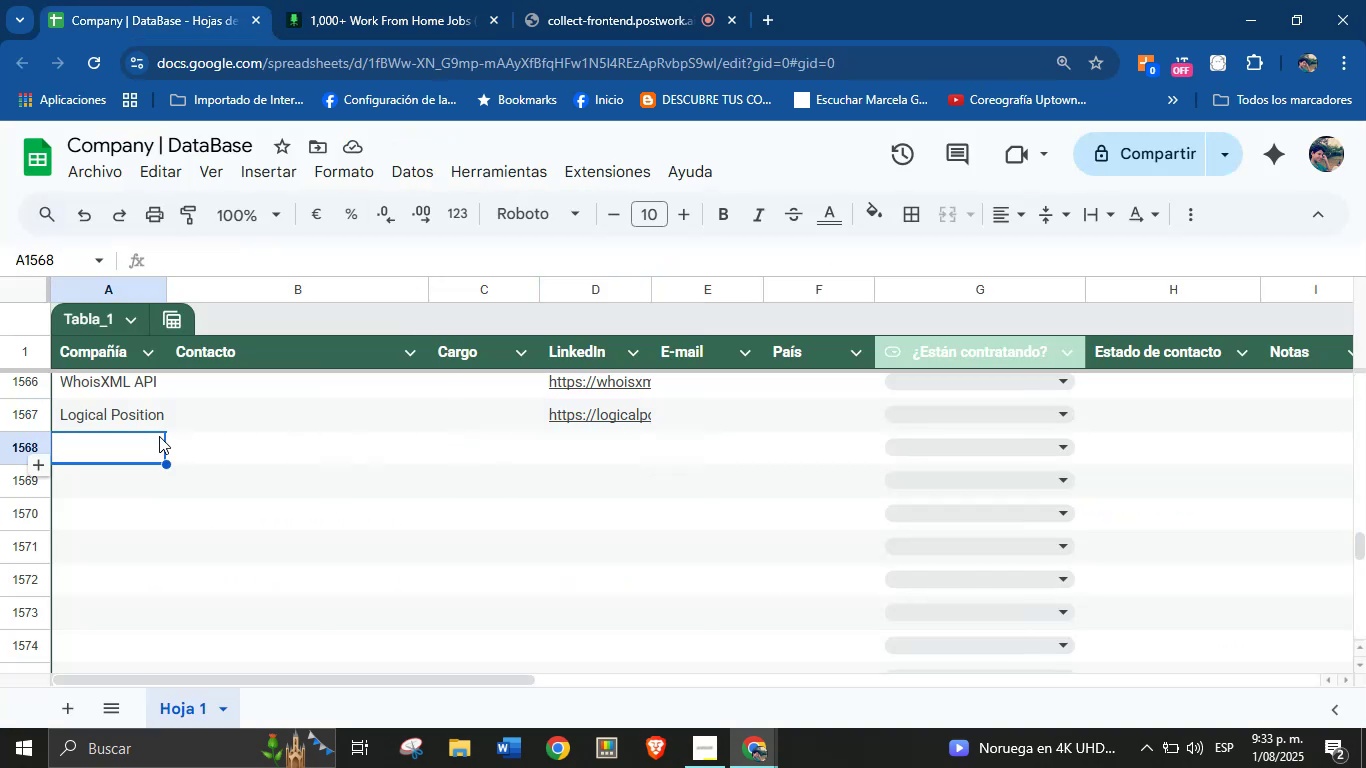 
key(Control+V)
 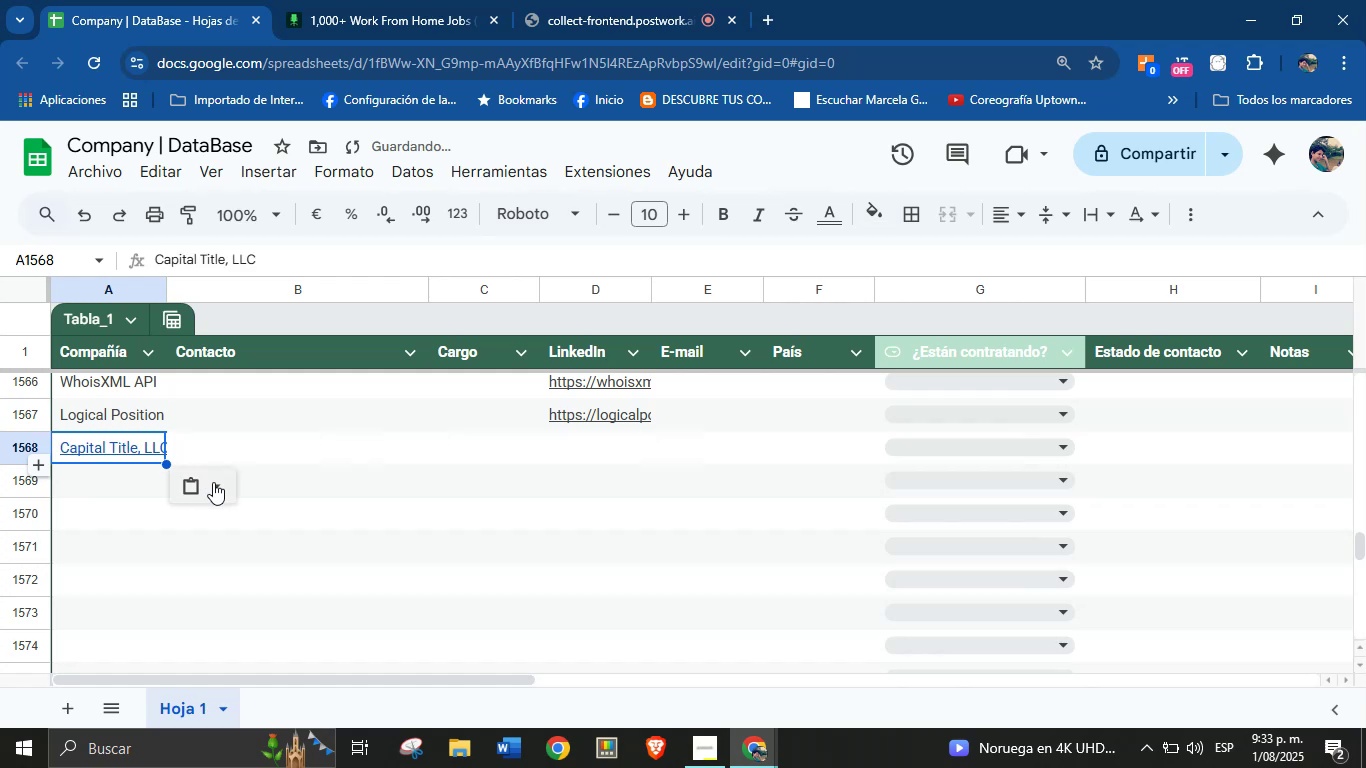 
left_click([219, 483])
 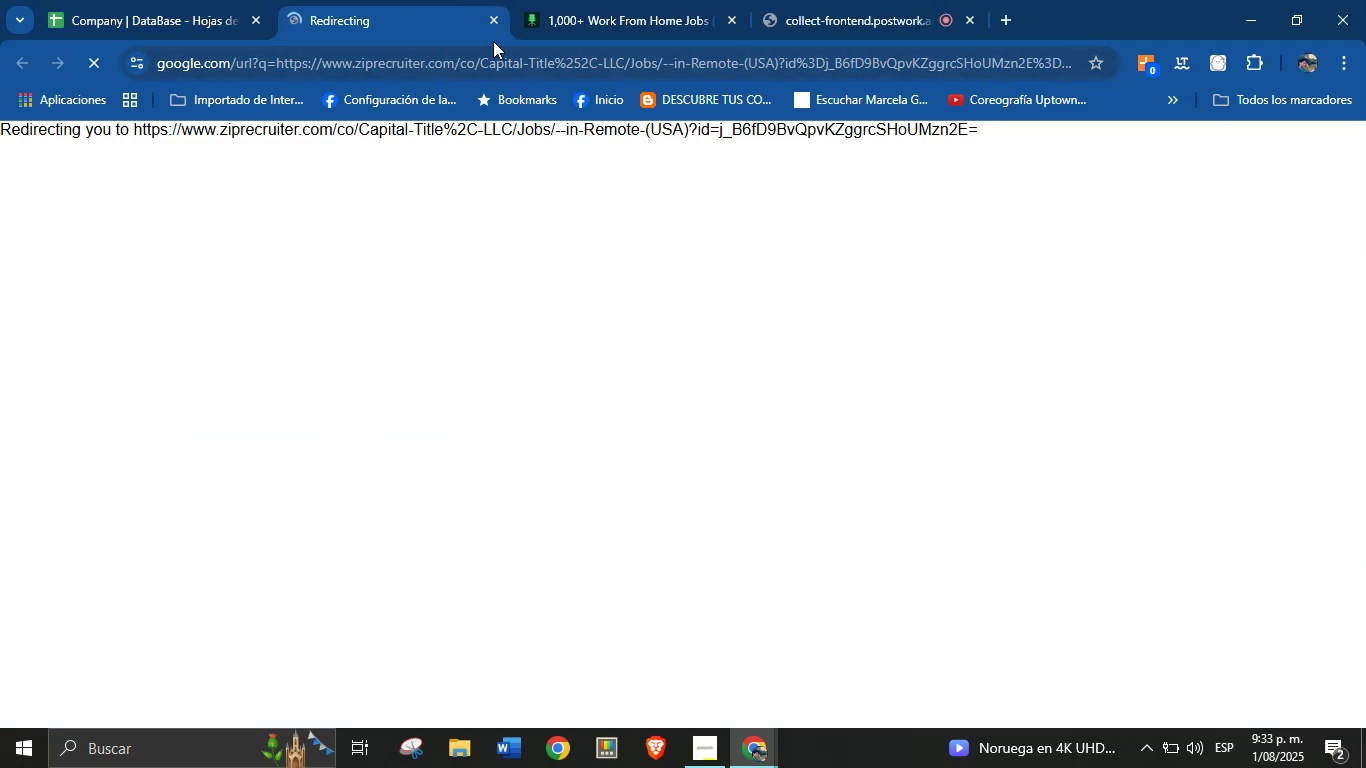 
left_click([493, 27])
 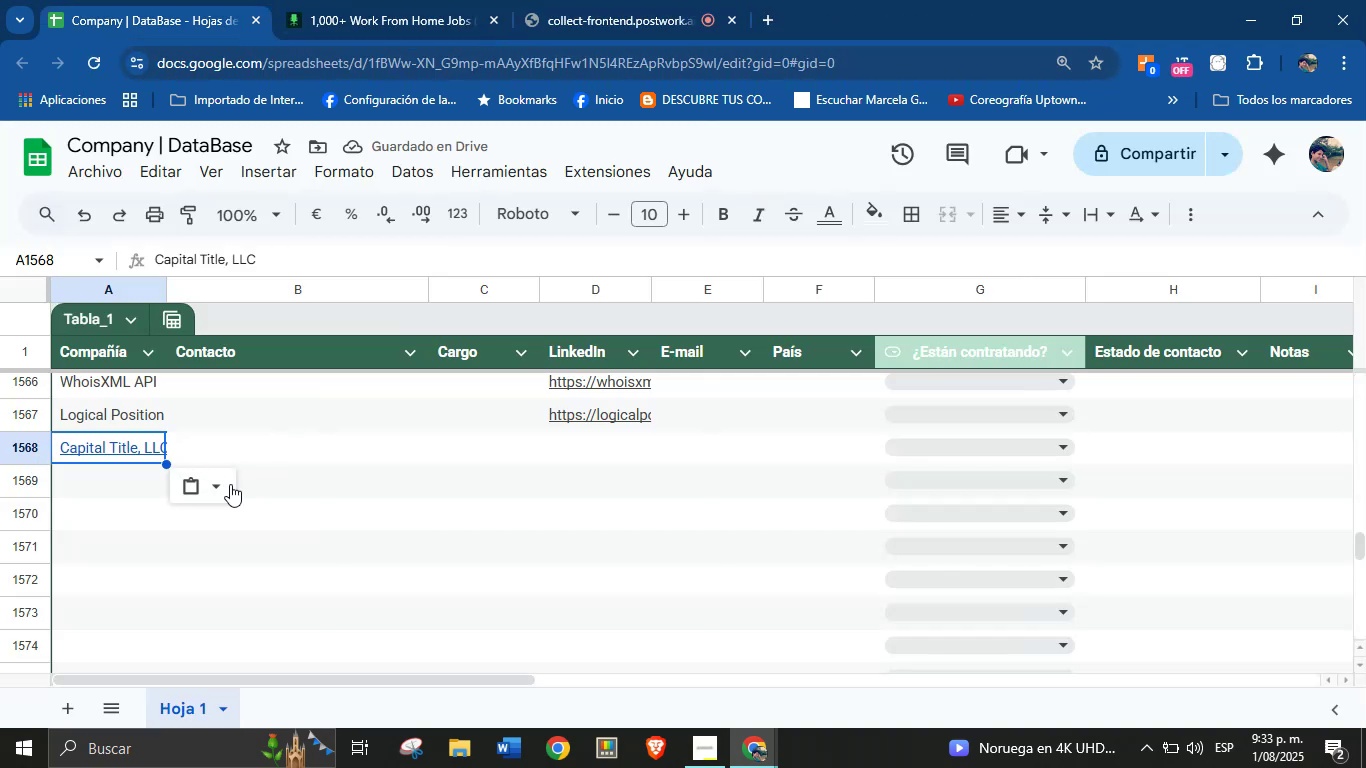 
left_click([220, 492])
 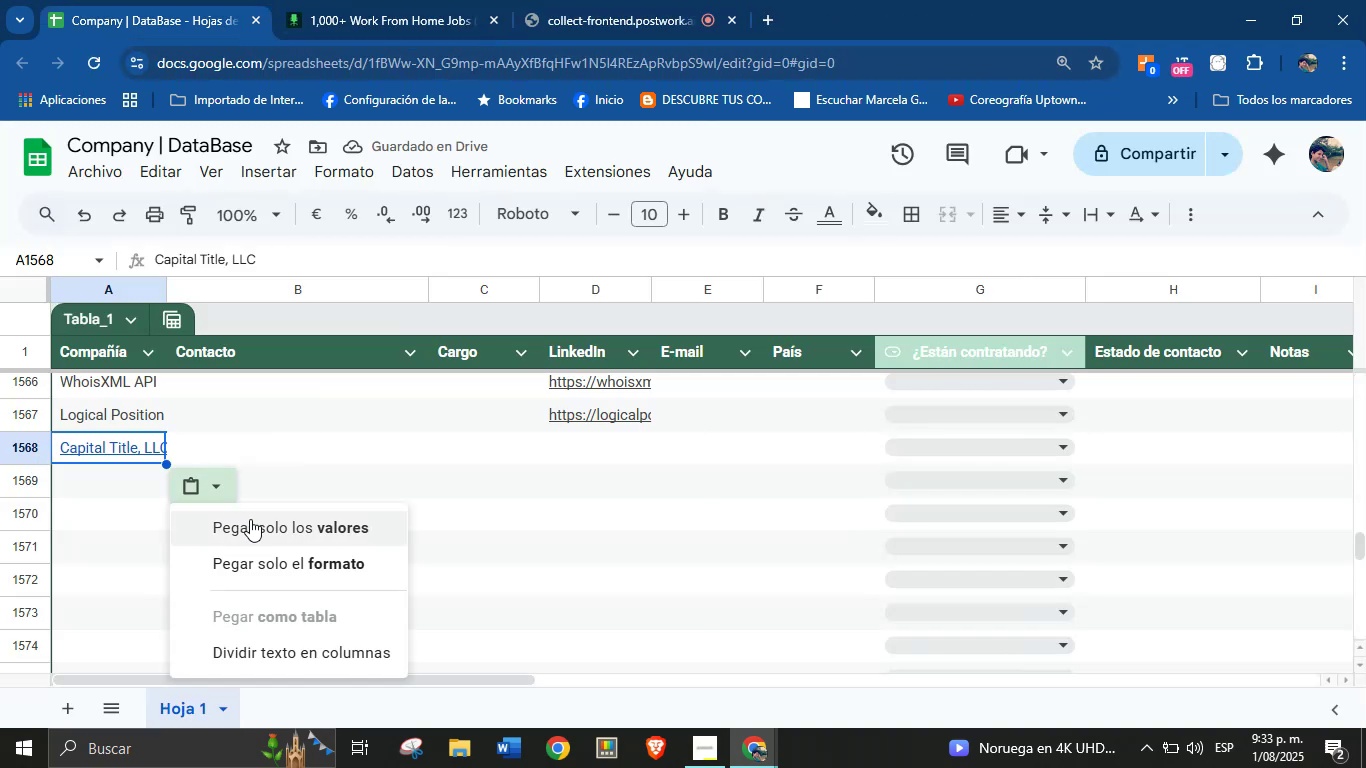 
left_click([251, 522])
 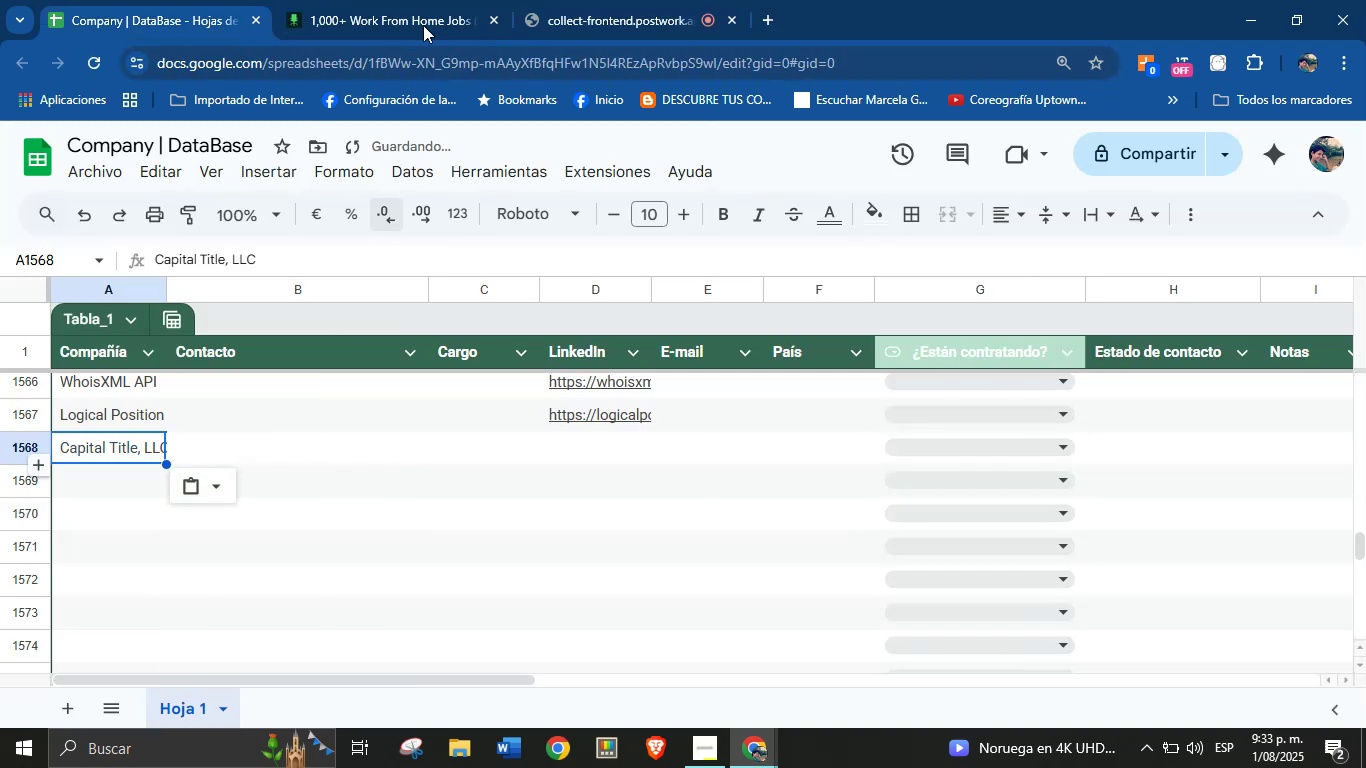 
left_click_drag(start_coordinate=[403, 0], to_coordinate=[396, 0])
 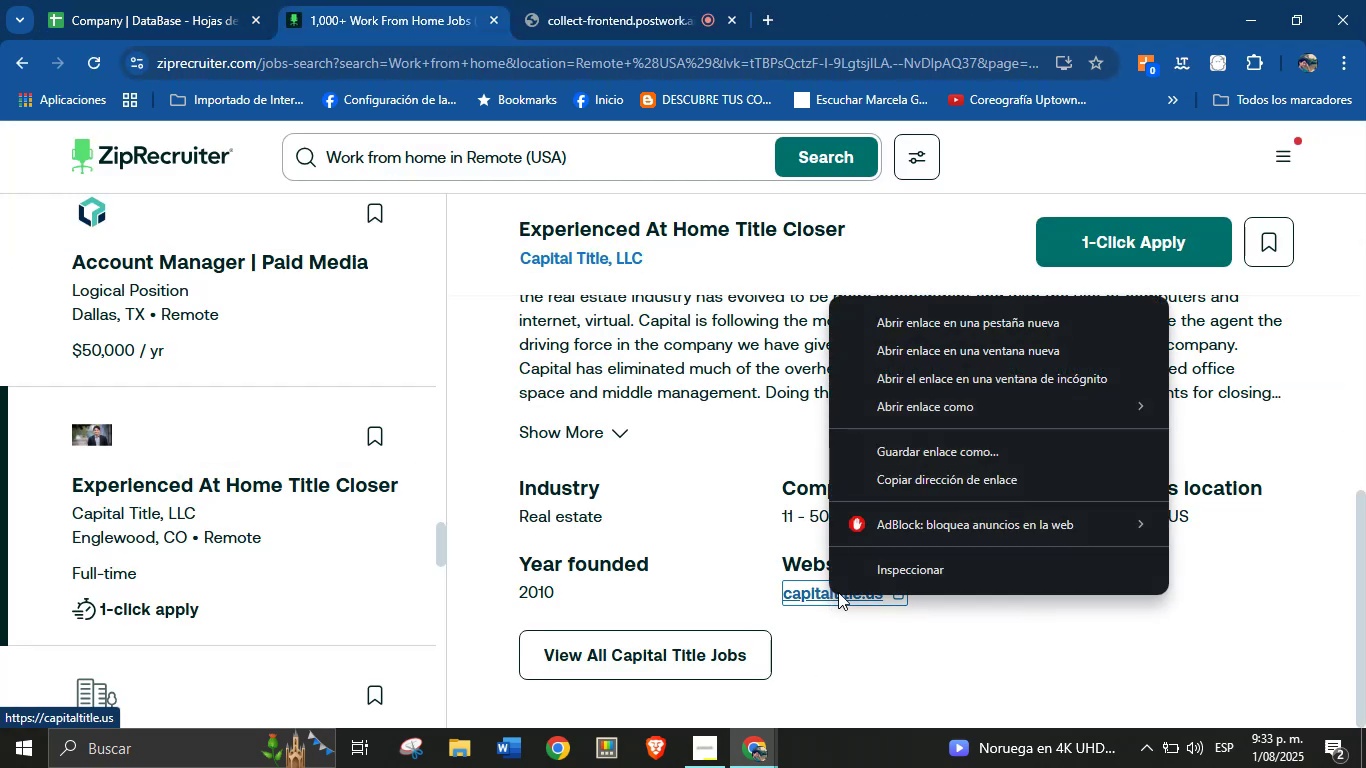 
left_click([945, 469])
 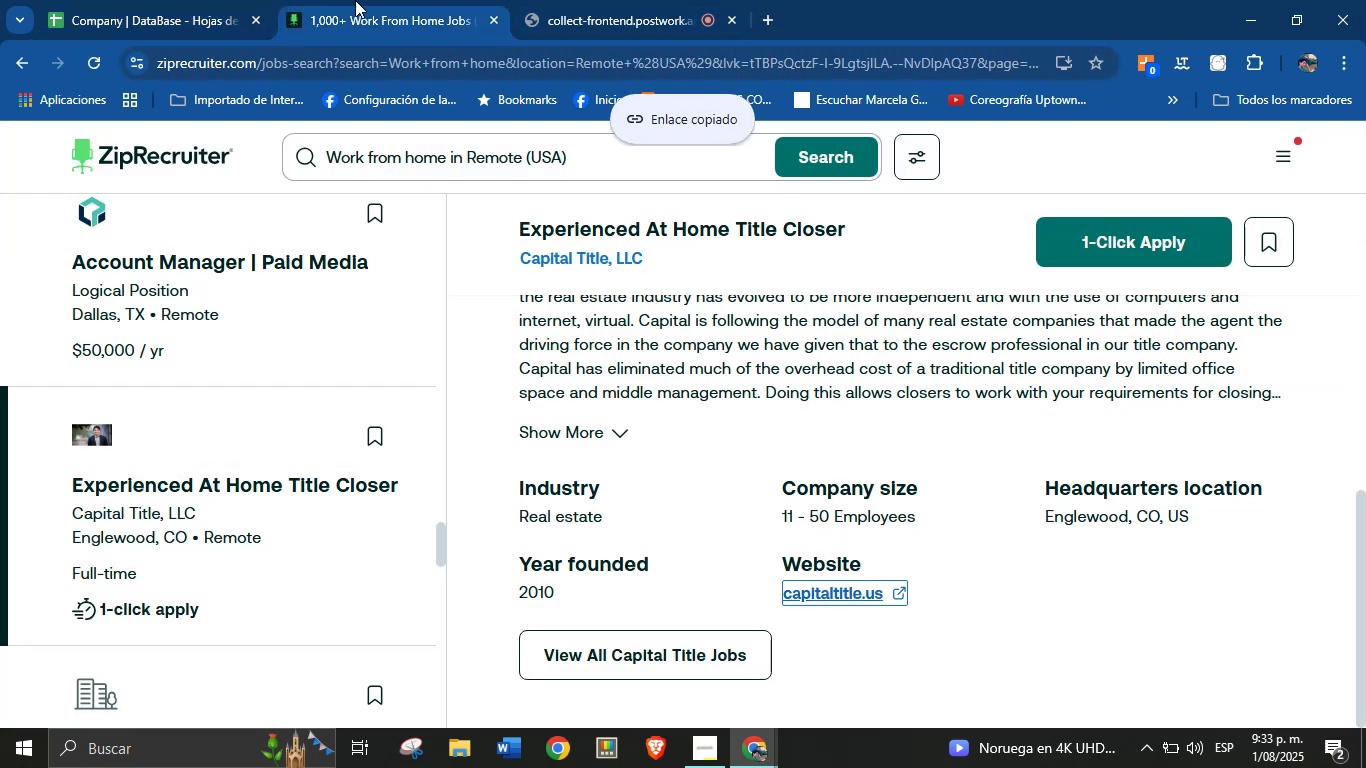 
left_click([247, 0])
 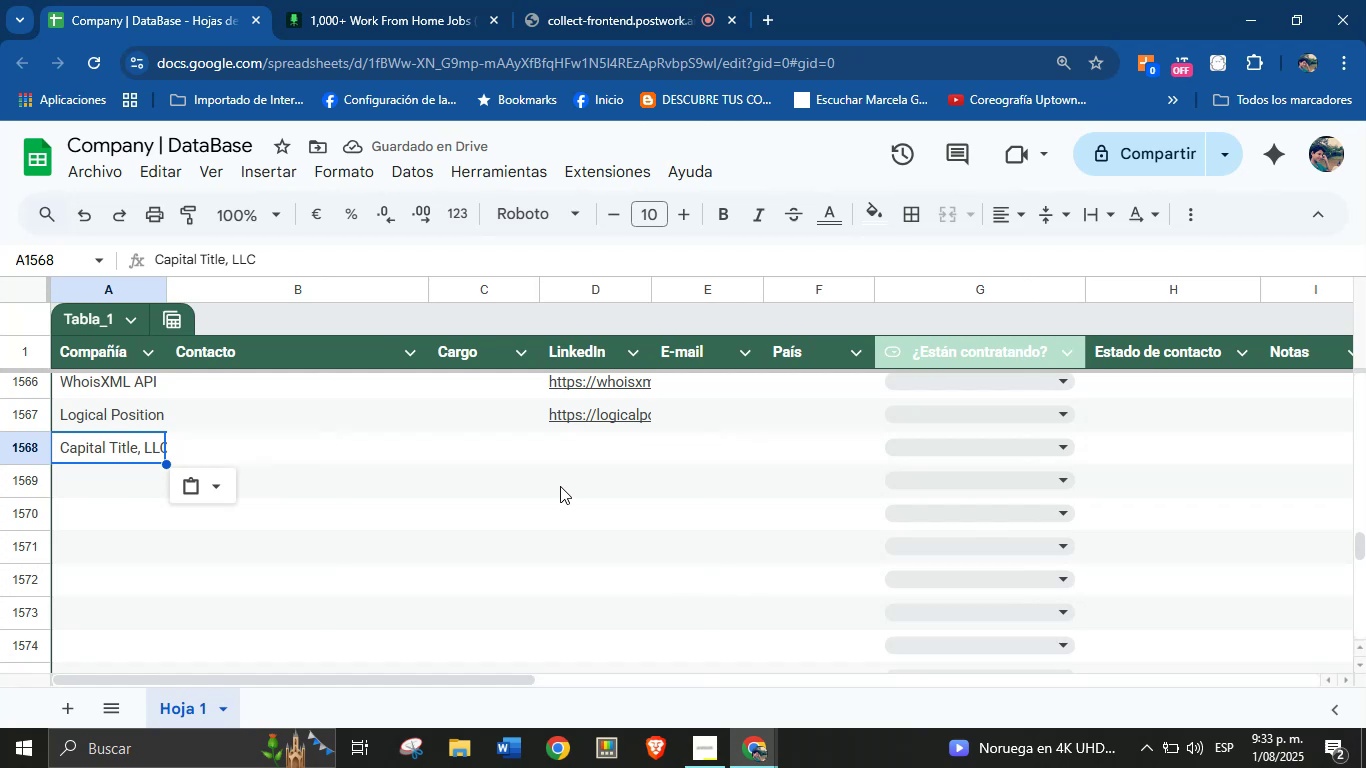 
left_click([585, 440])
 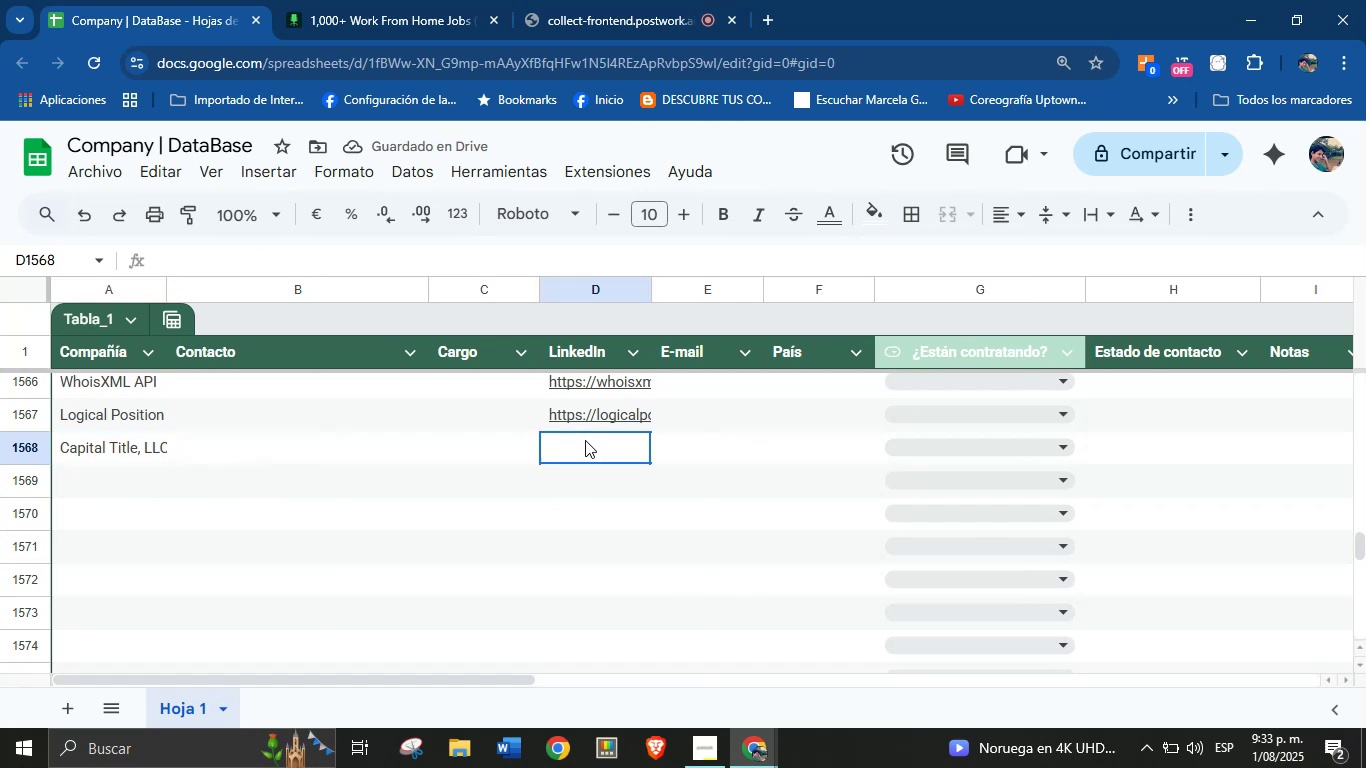 
key(Control+V)
 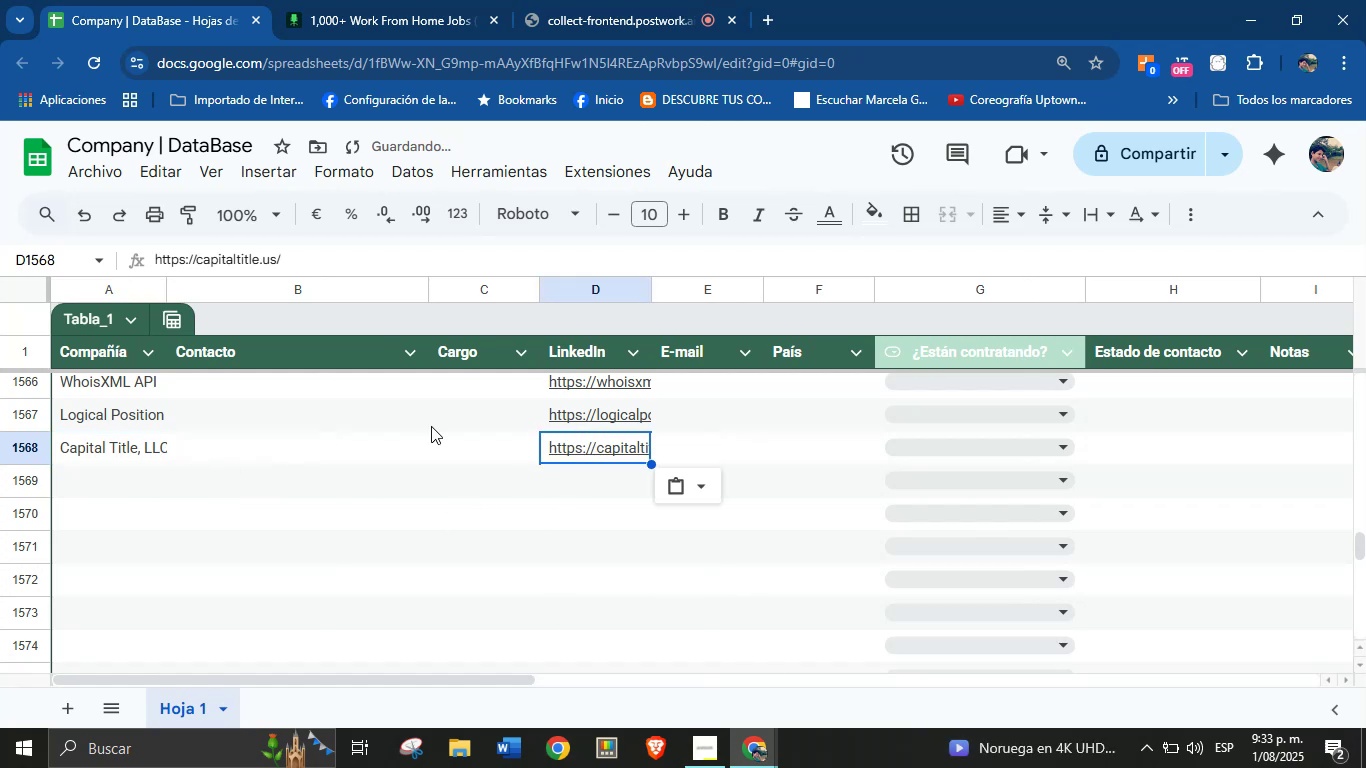 
left_click([77, 469])
 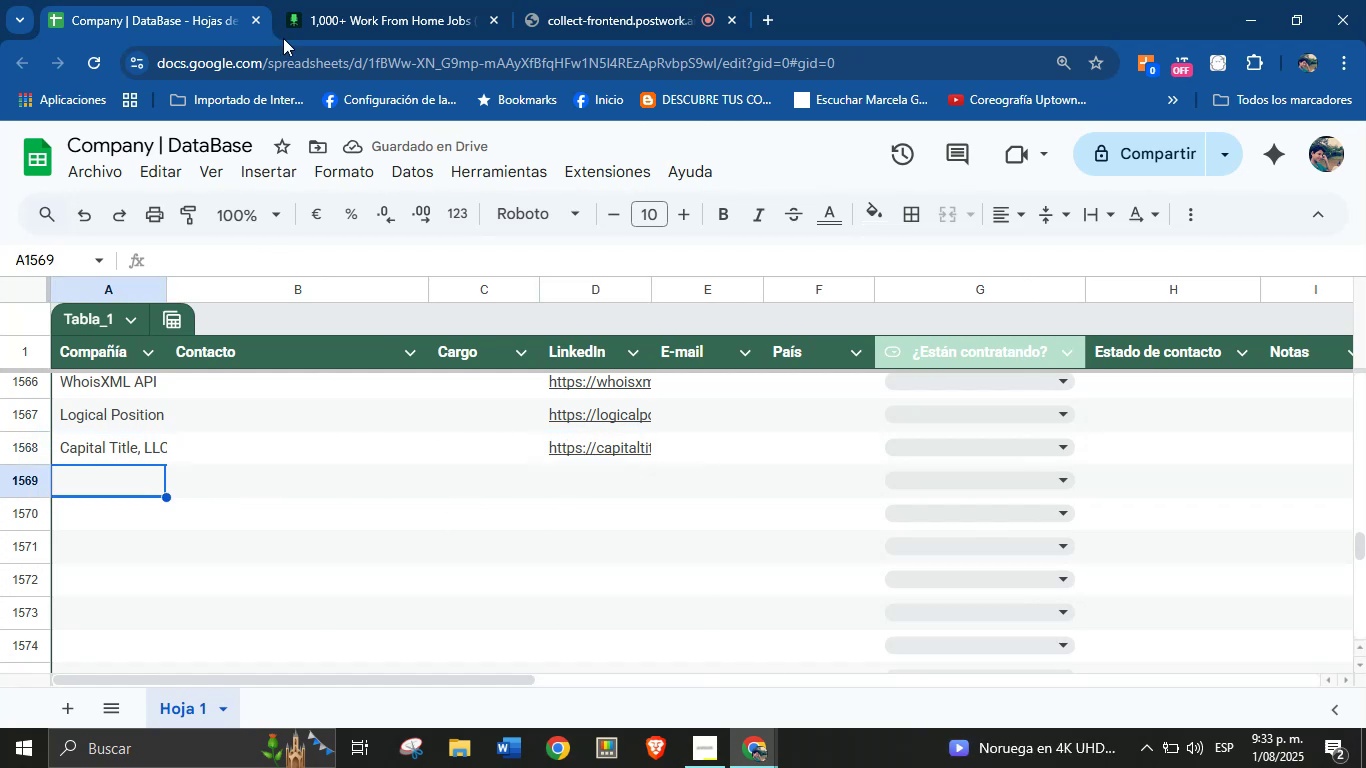 
left_click([332, 0])
 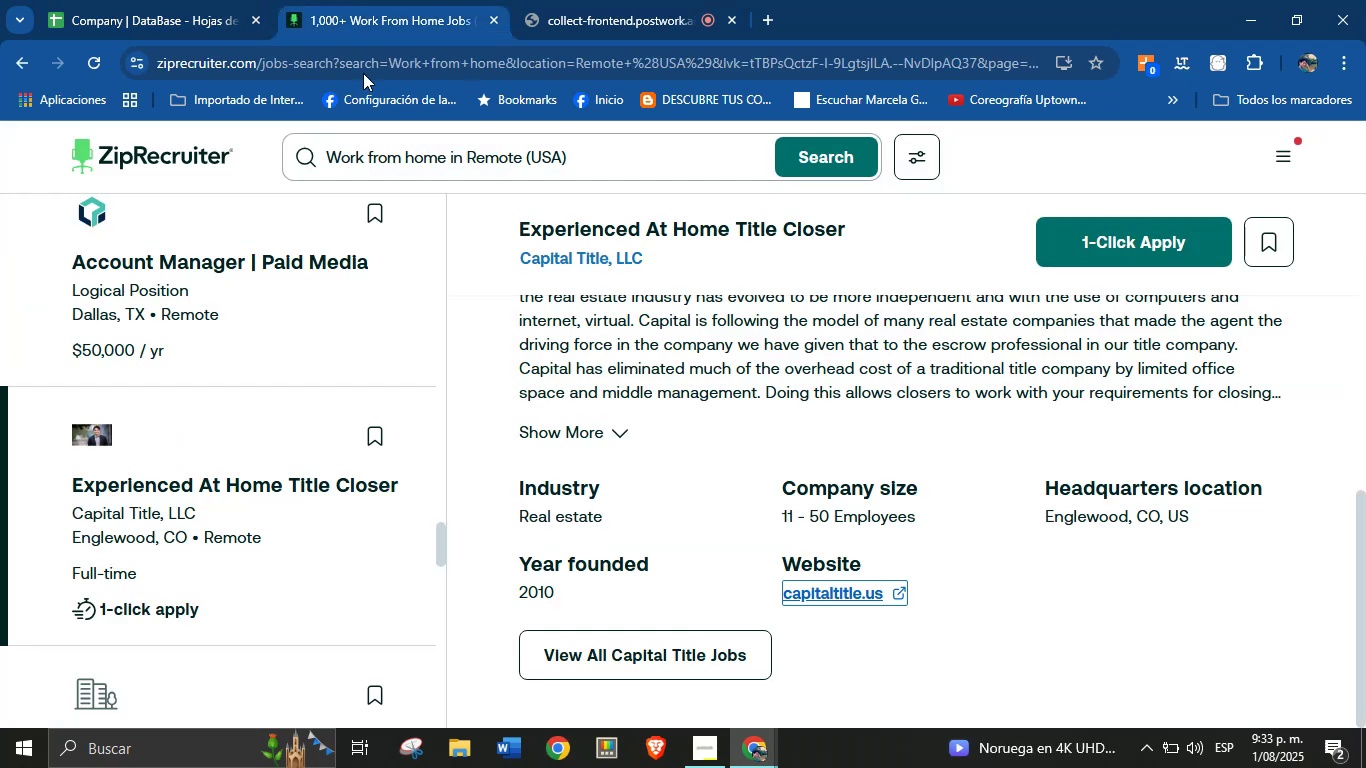 
scroll: coordinate [371, 480], scroll_direction: down, amount: 2.0
 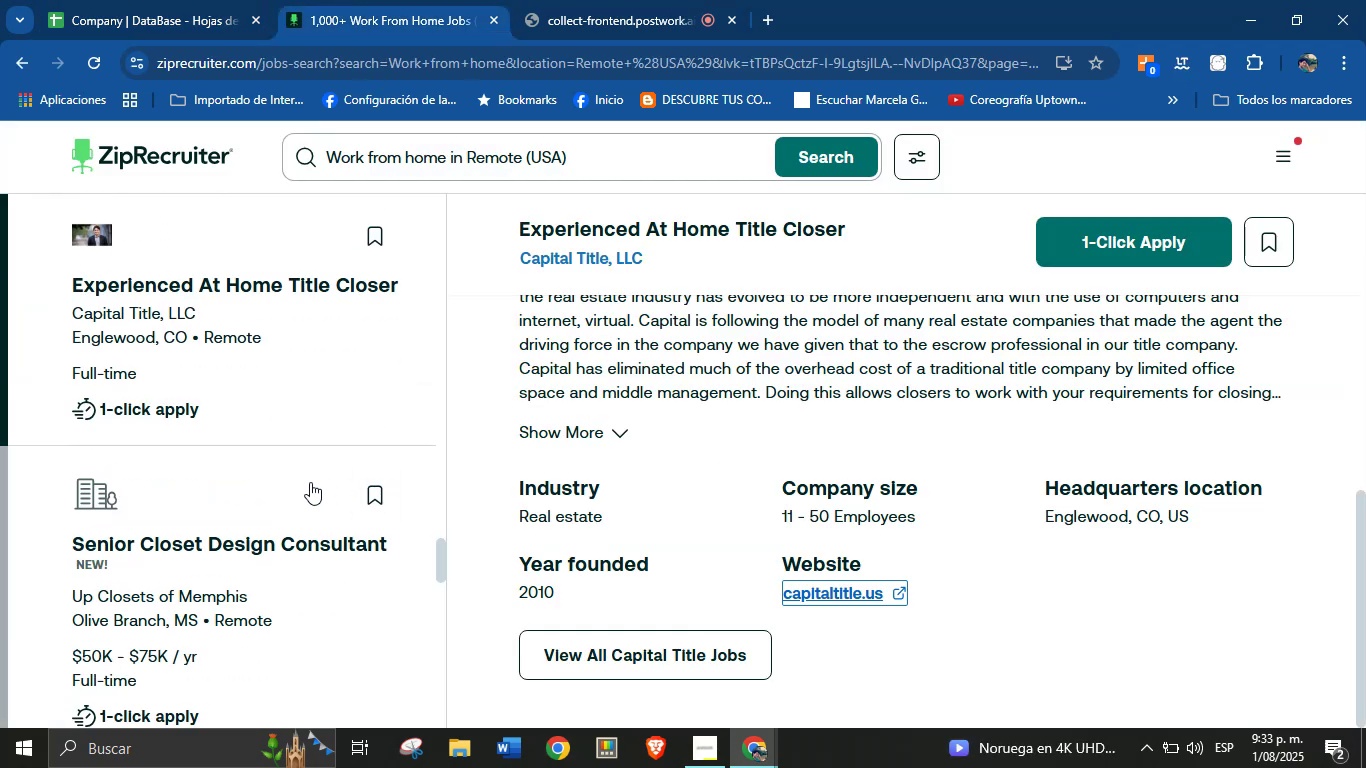 
left_click([227, 469])
 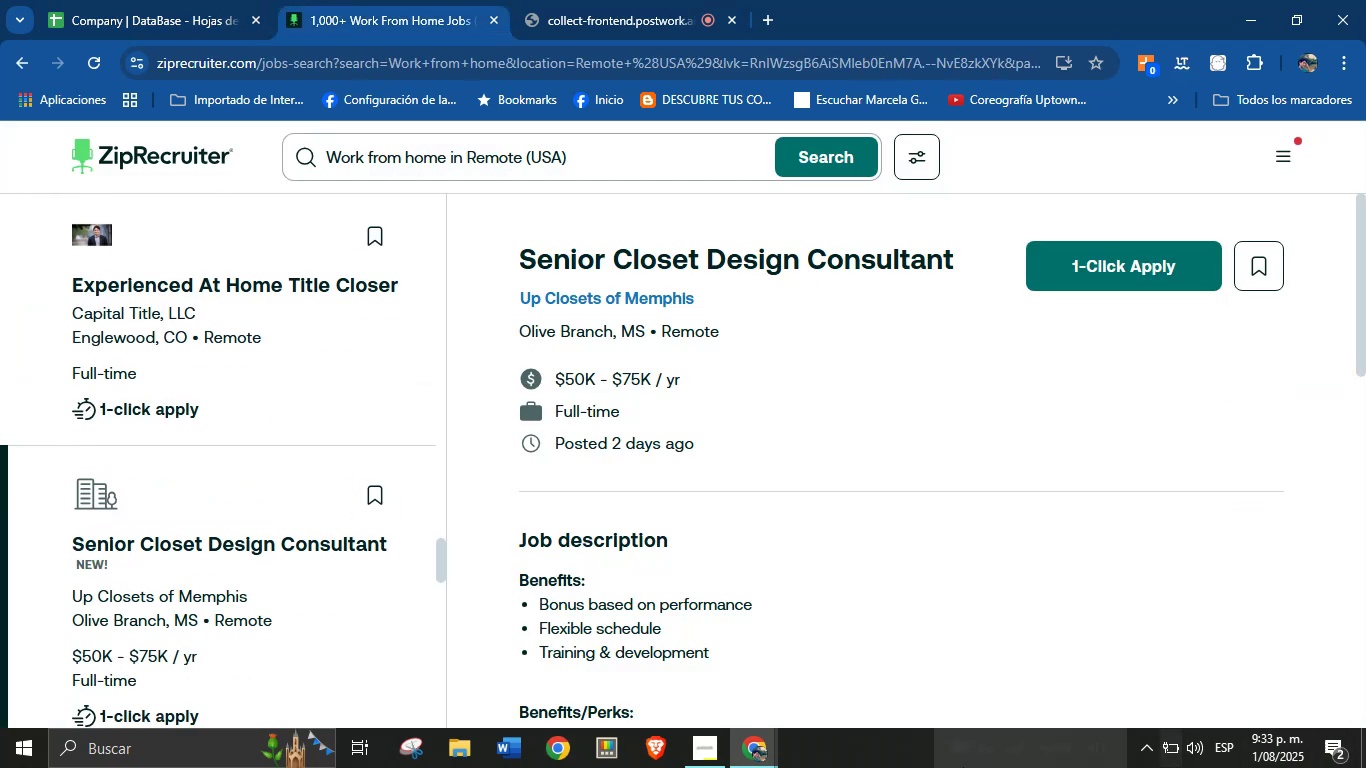 
mouse_move([992, 778])
 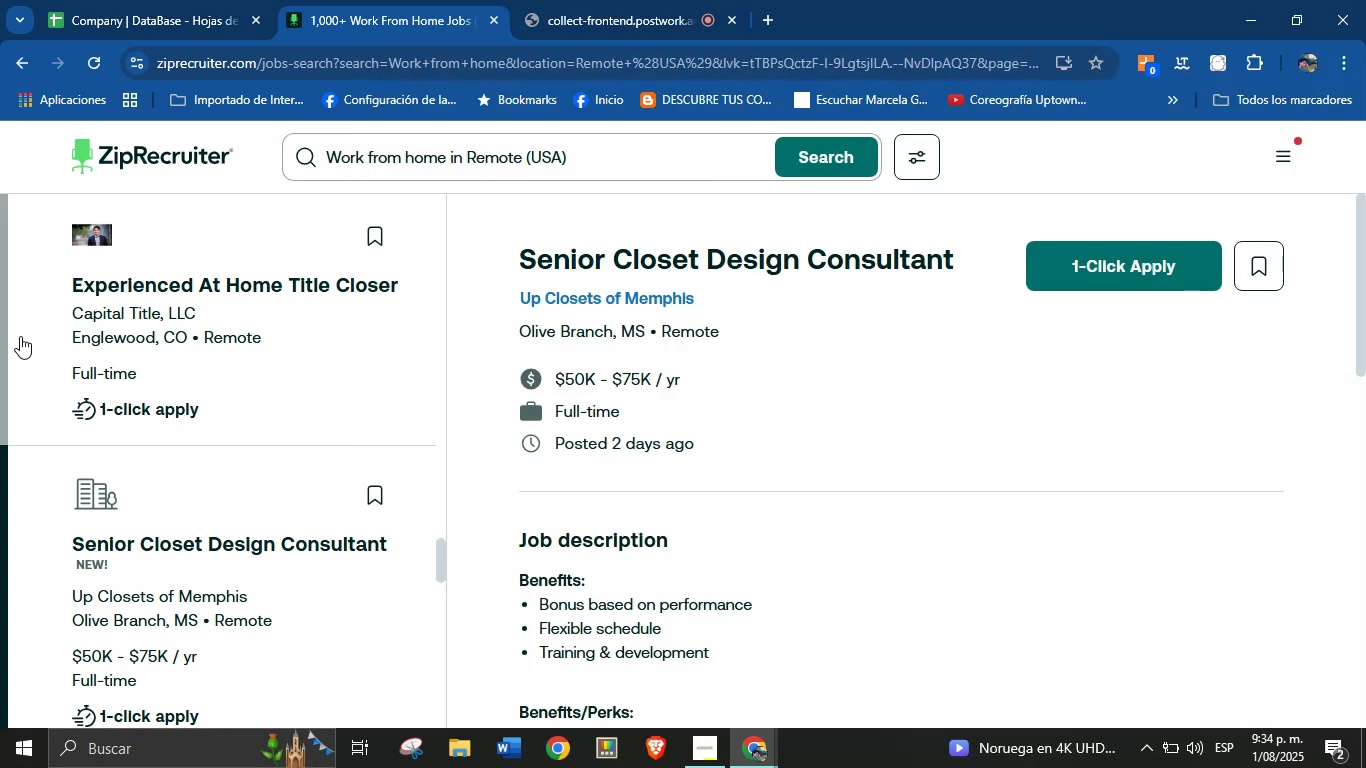 
scroll: coordinate [672, 404], scroll_direction: down, amount: 8.0
 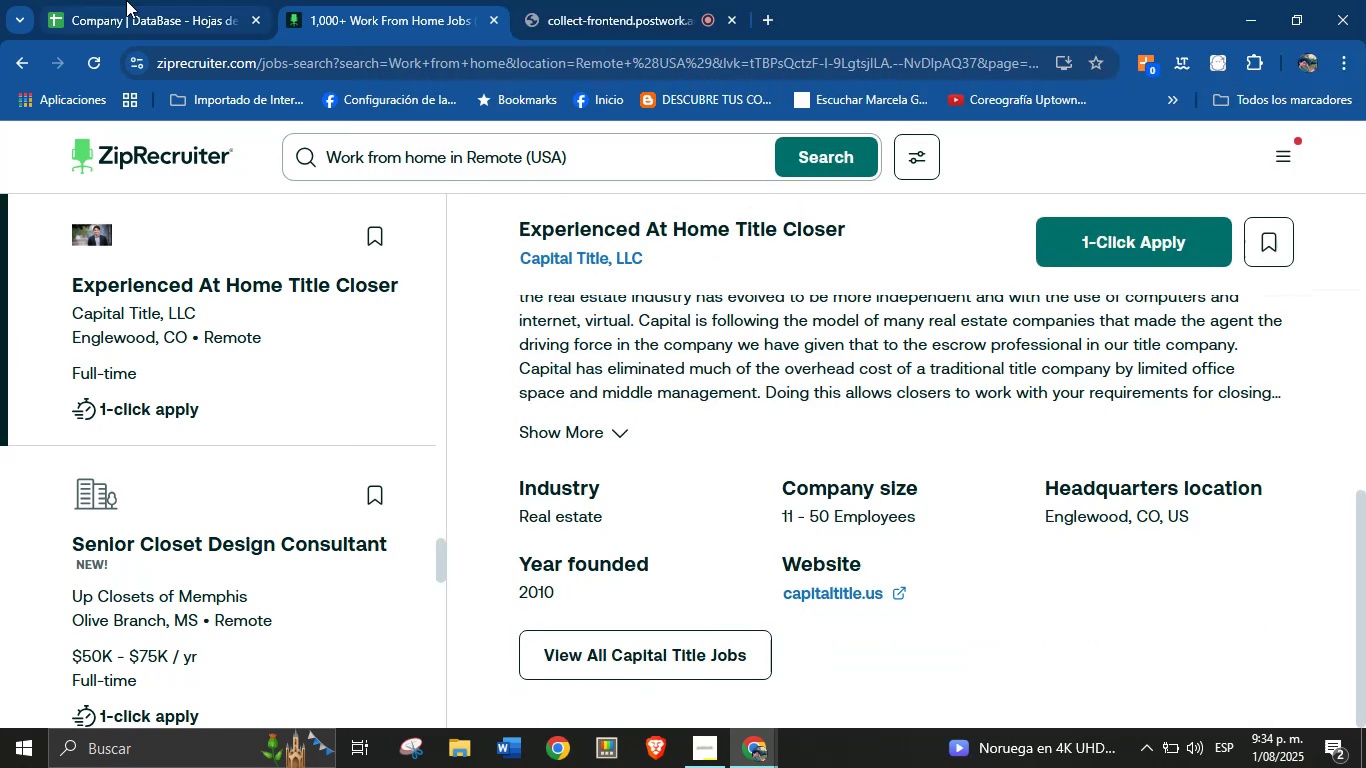 
left_click([129, 0])
 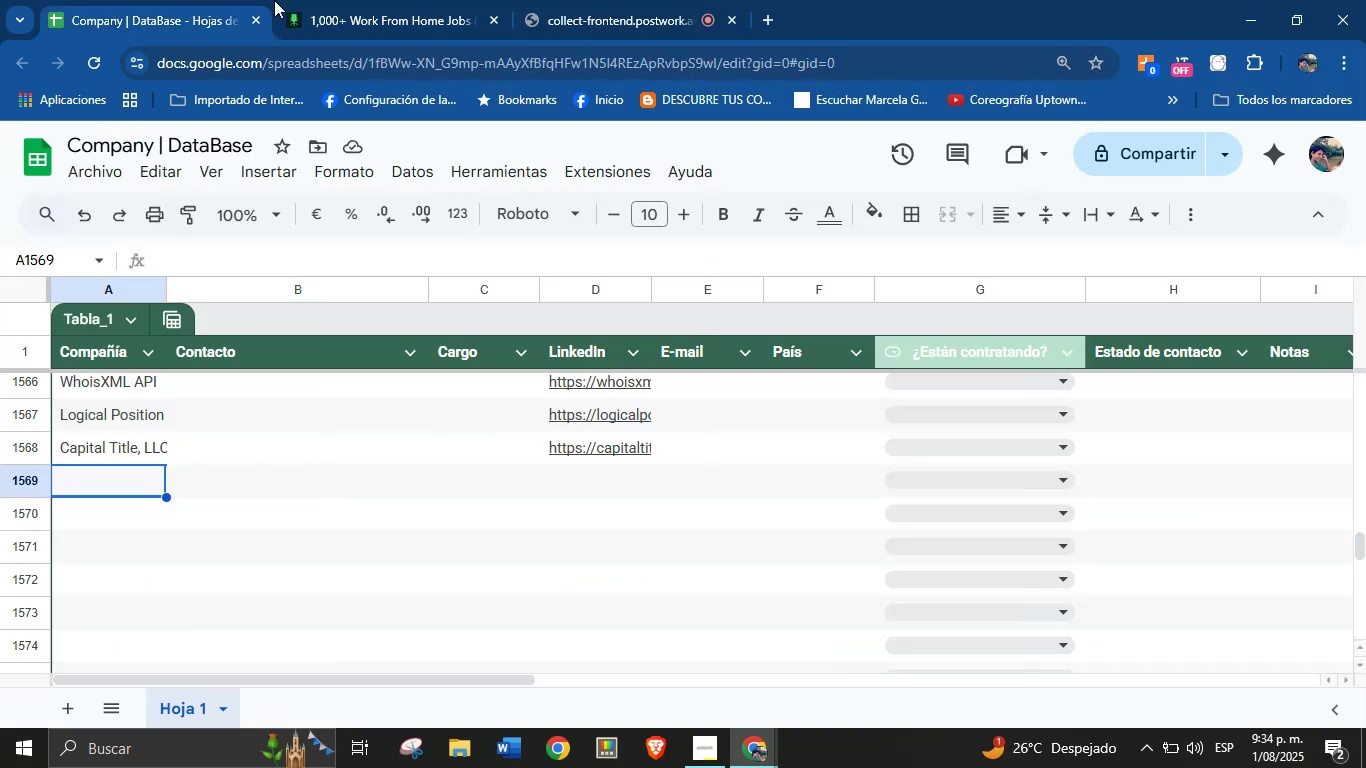 
left_click([411, 0])
 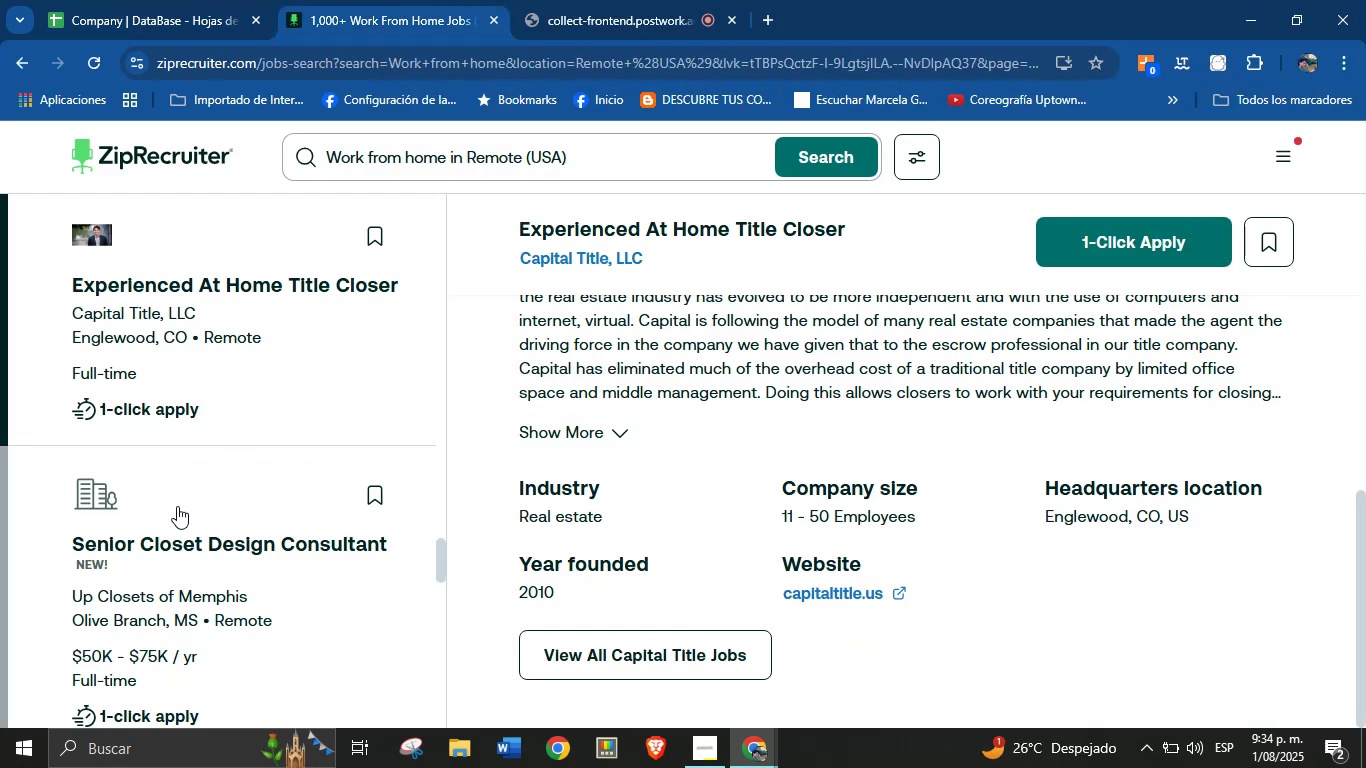 
scroll: coordinate [342, 569], scroll_direction: down, amount: 177.0
 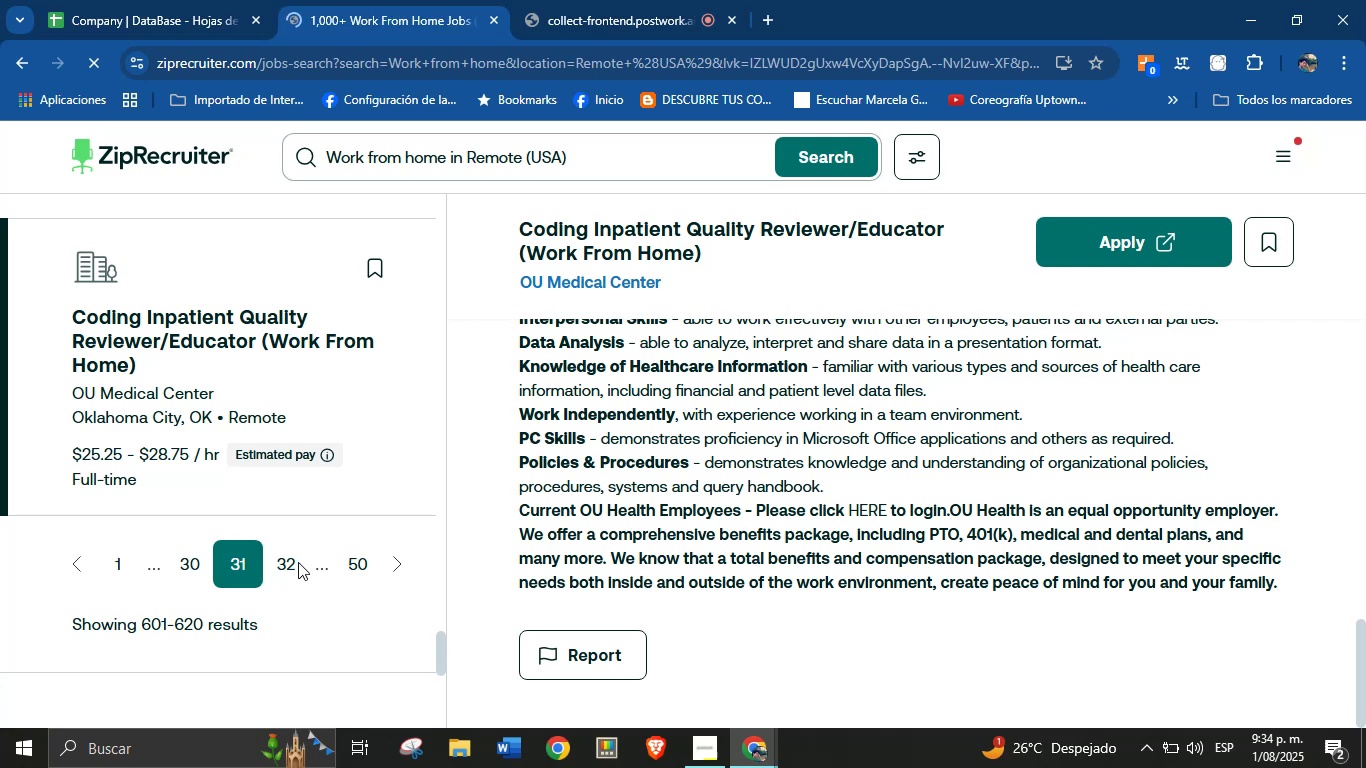 
wait(9.64)
 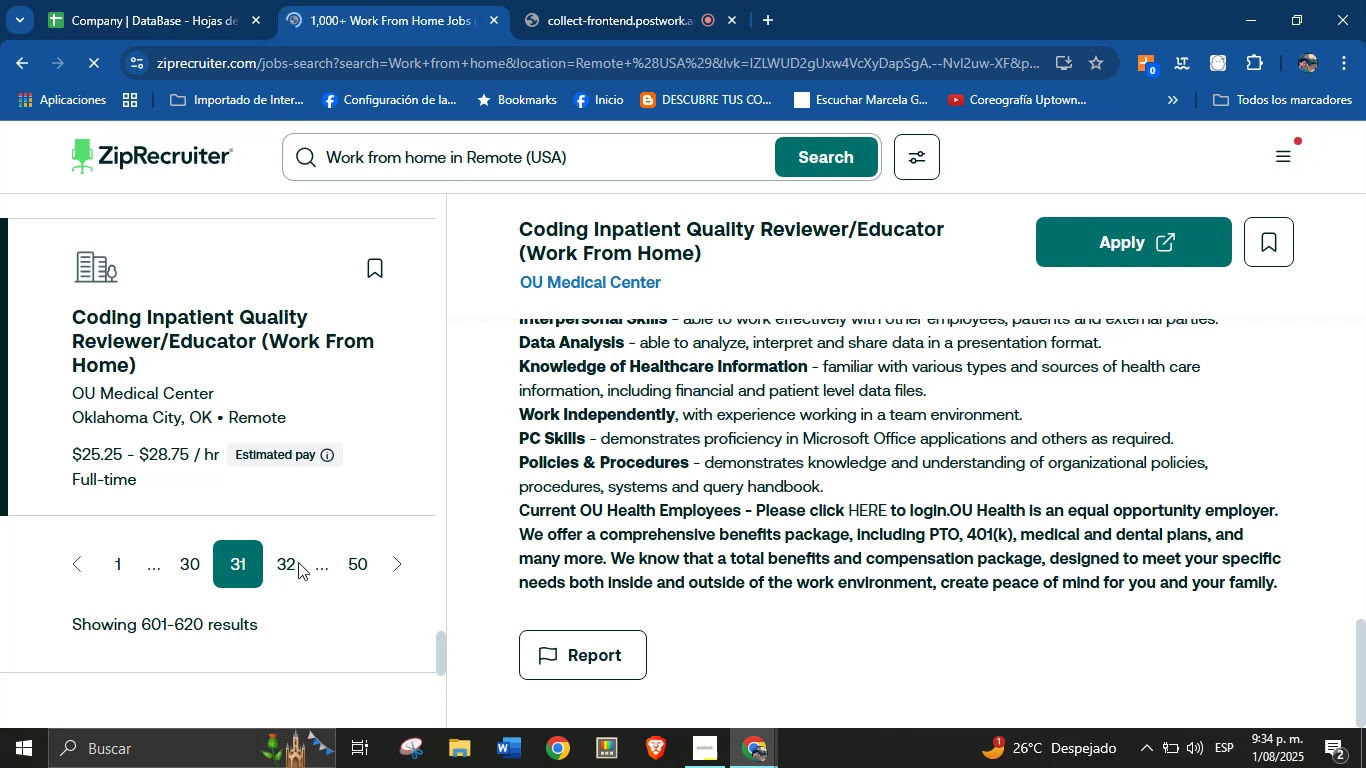 
scroll: coordinate [233, 406], scroll_direction: down, amount: 61.0
 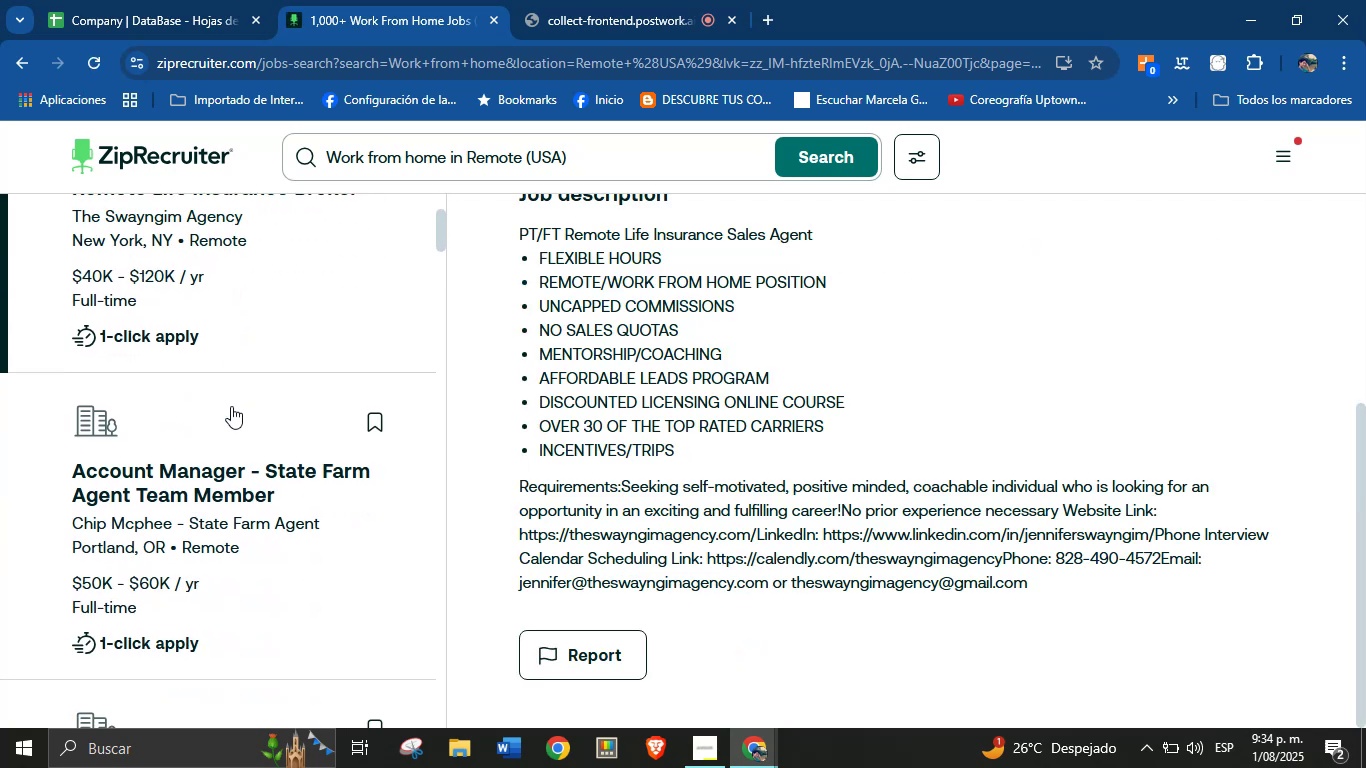 
left_click([219, 404])
 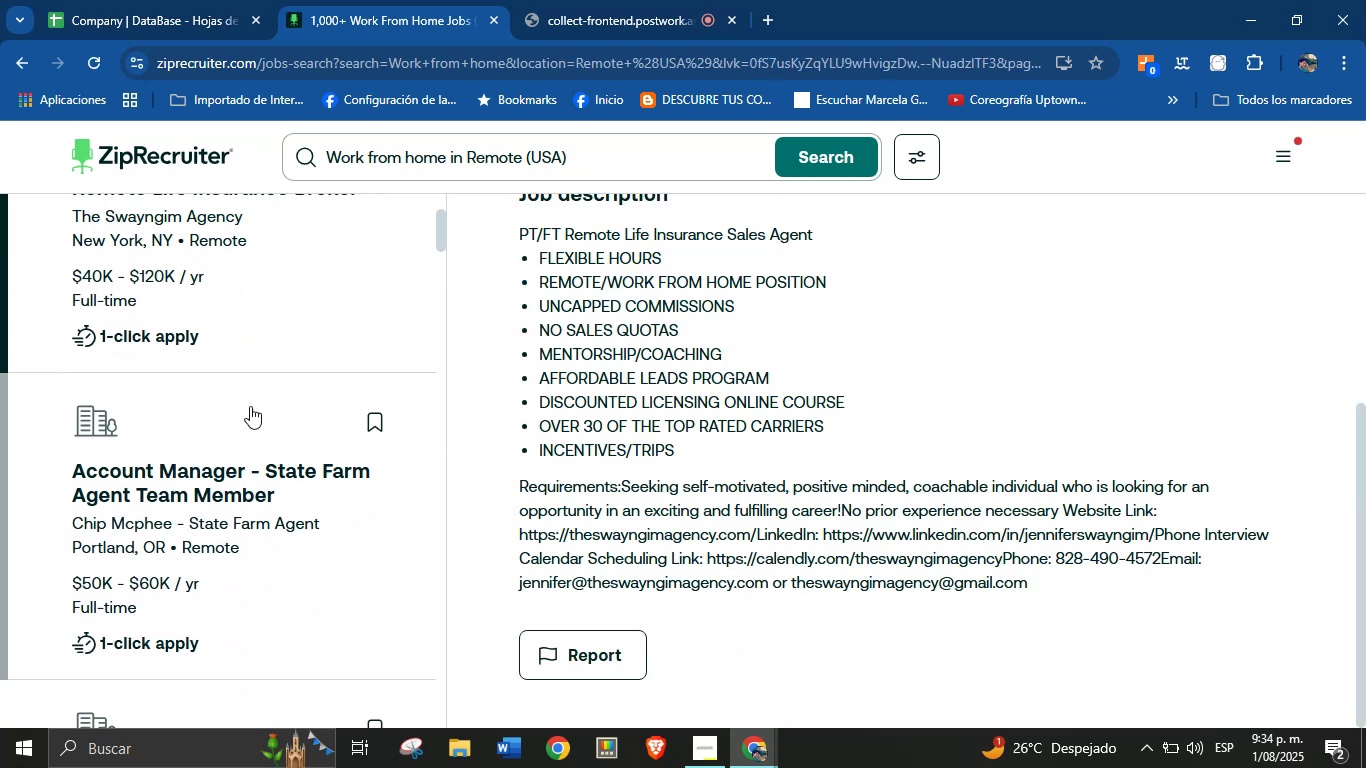 
scroll: coordinate [714, 428], scroll_direction: down, amount: 133.0
 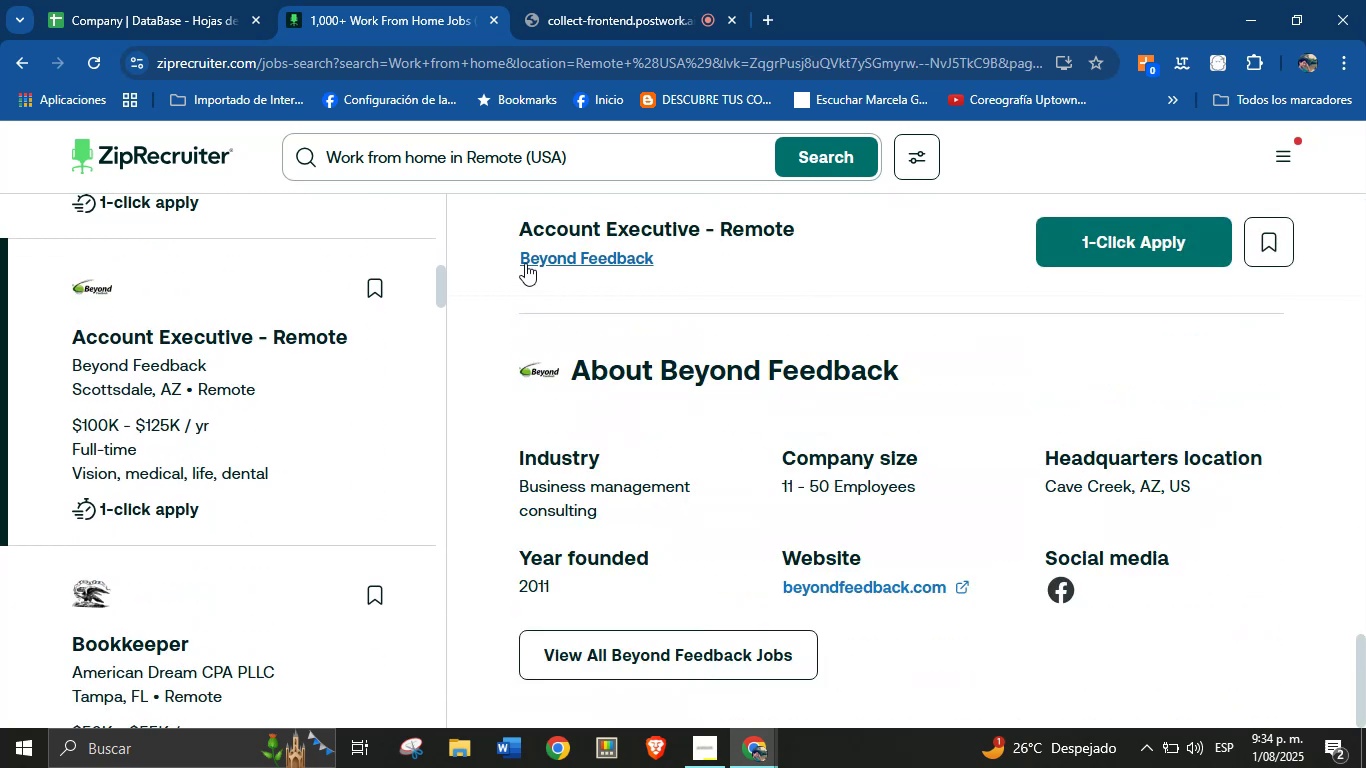 
left_click_drag(start_coordinate=[507, 262], to_coordinate=[666, 273])
 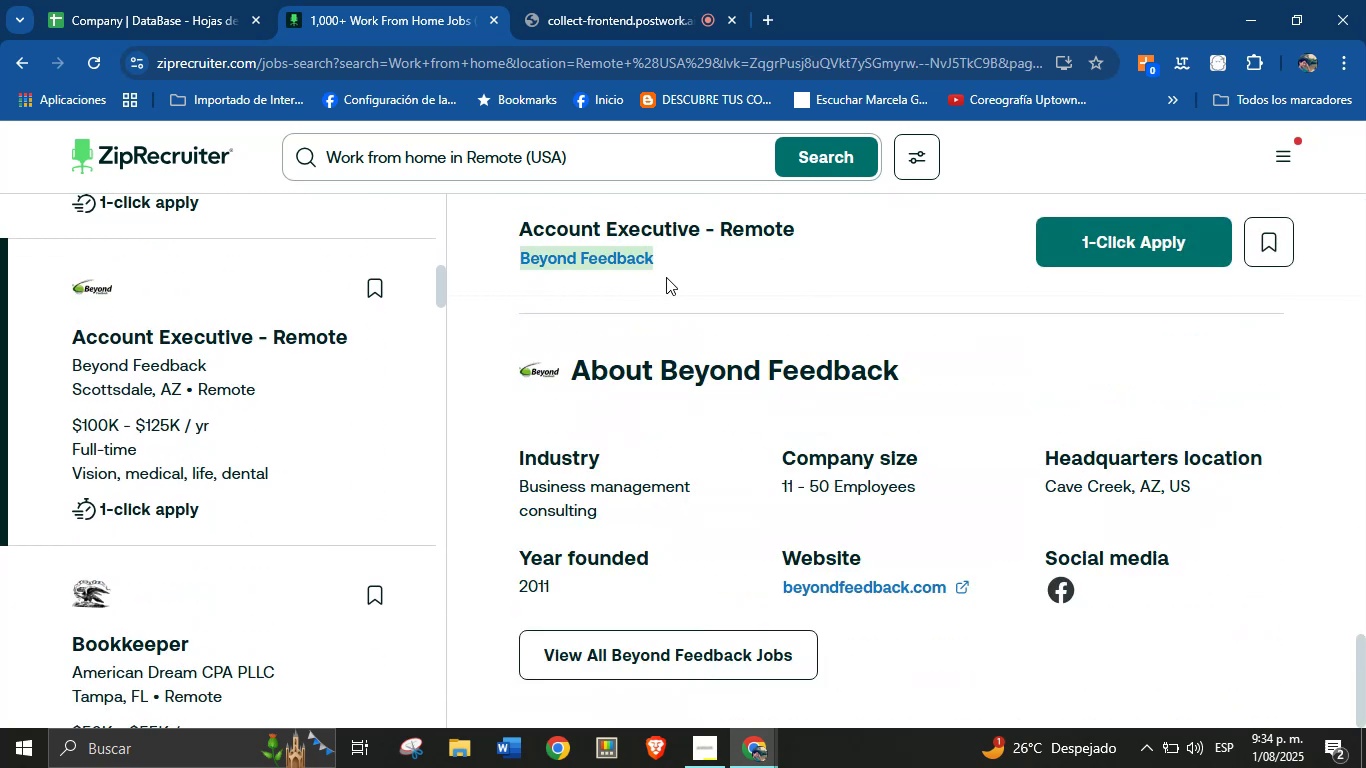 
key(Control+C)
 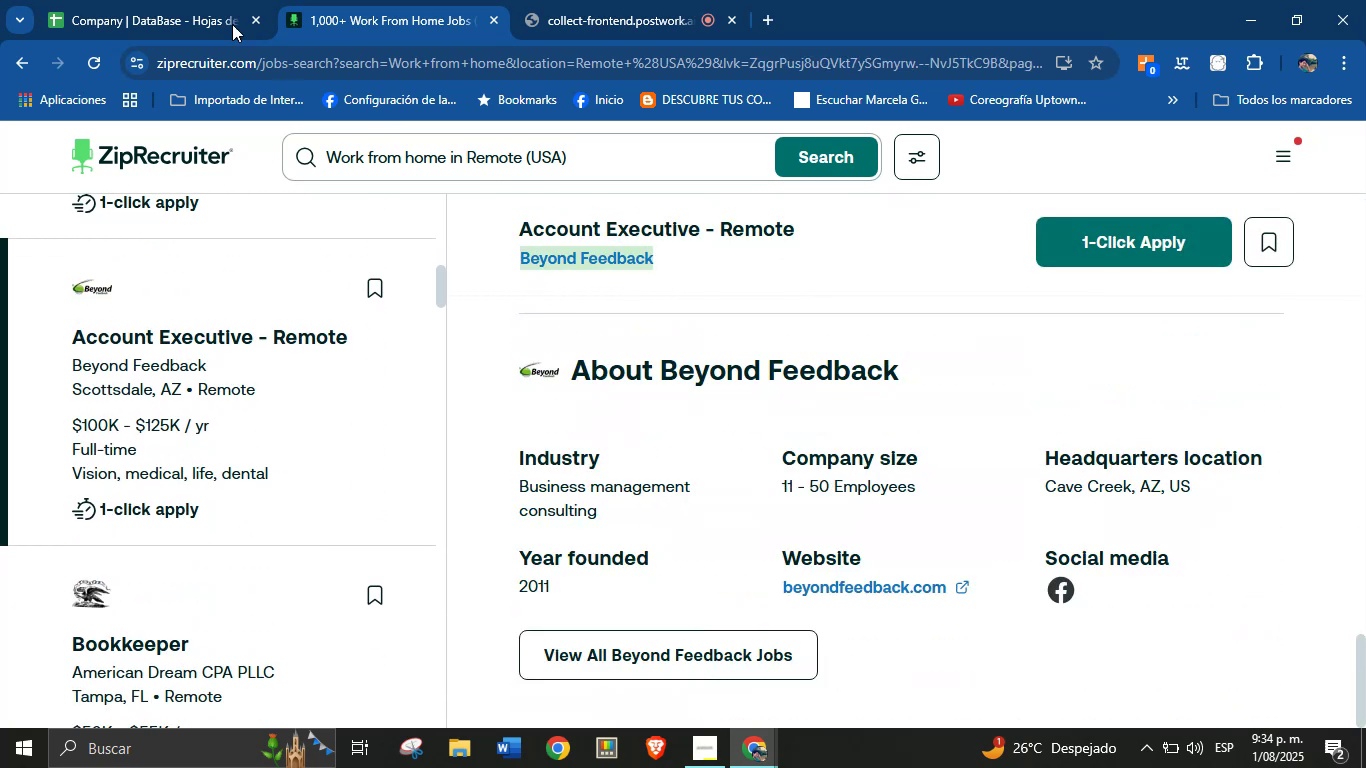 
left_click([87, 0])
 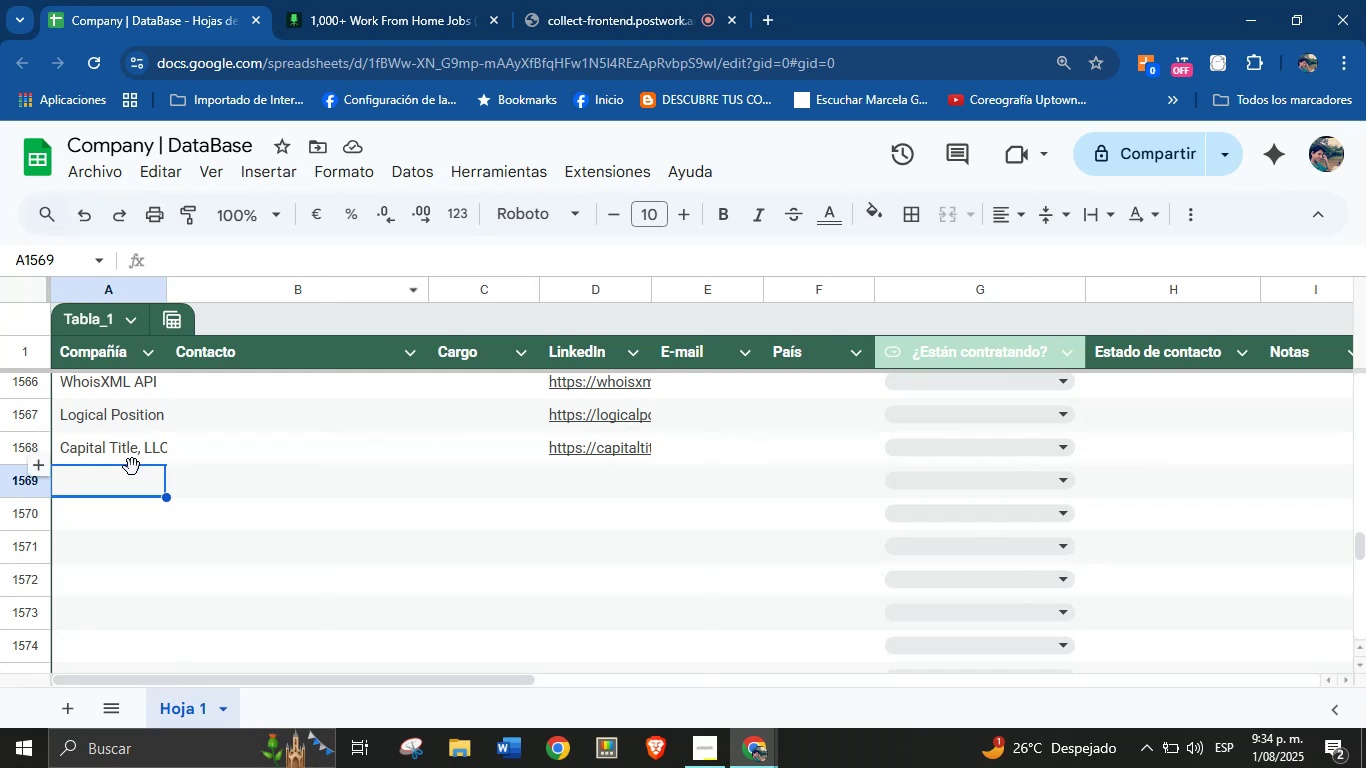 
key(Control+V)
 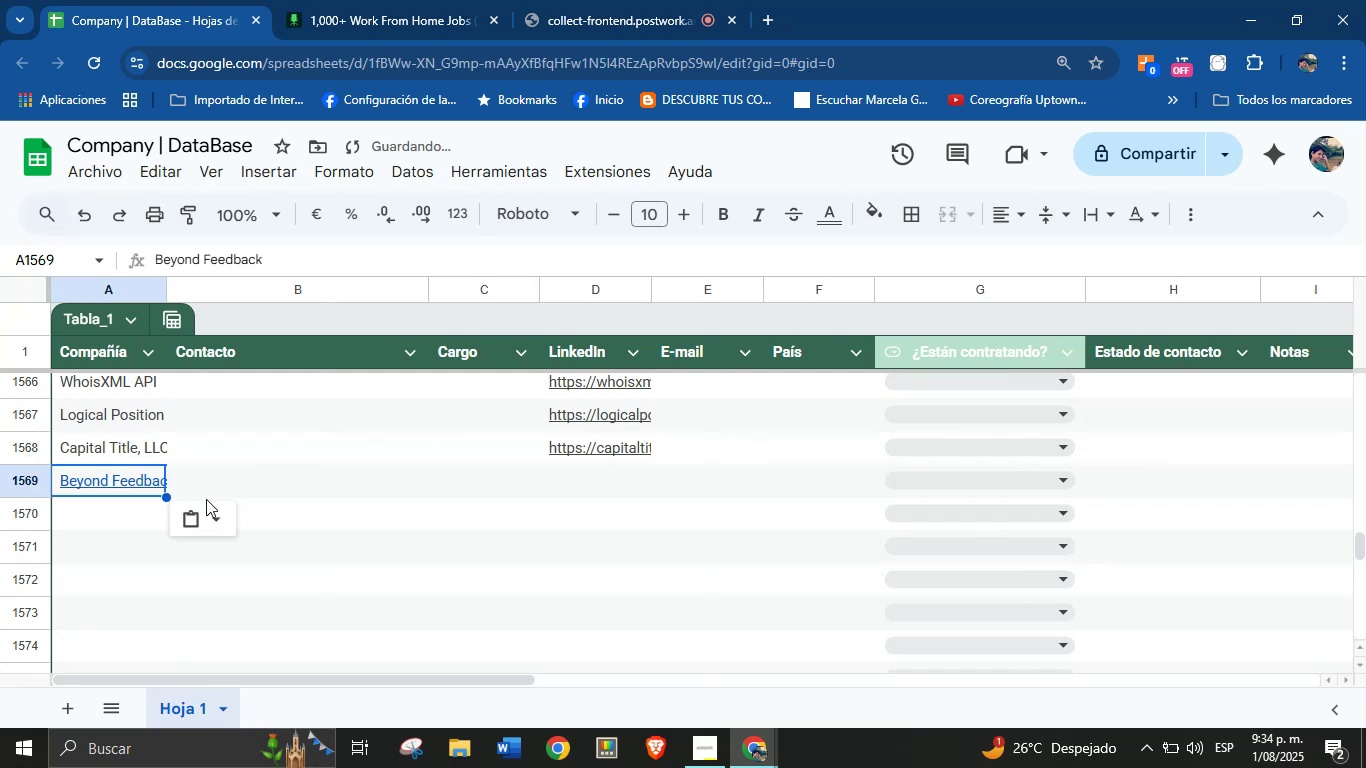 
left_click([215, 521])
 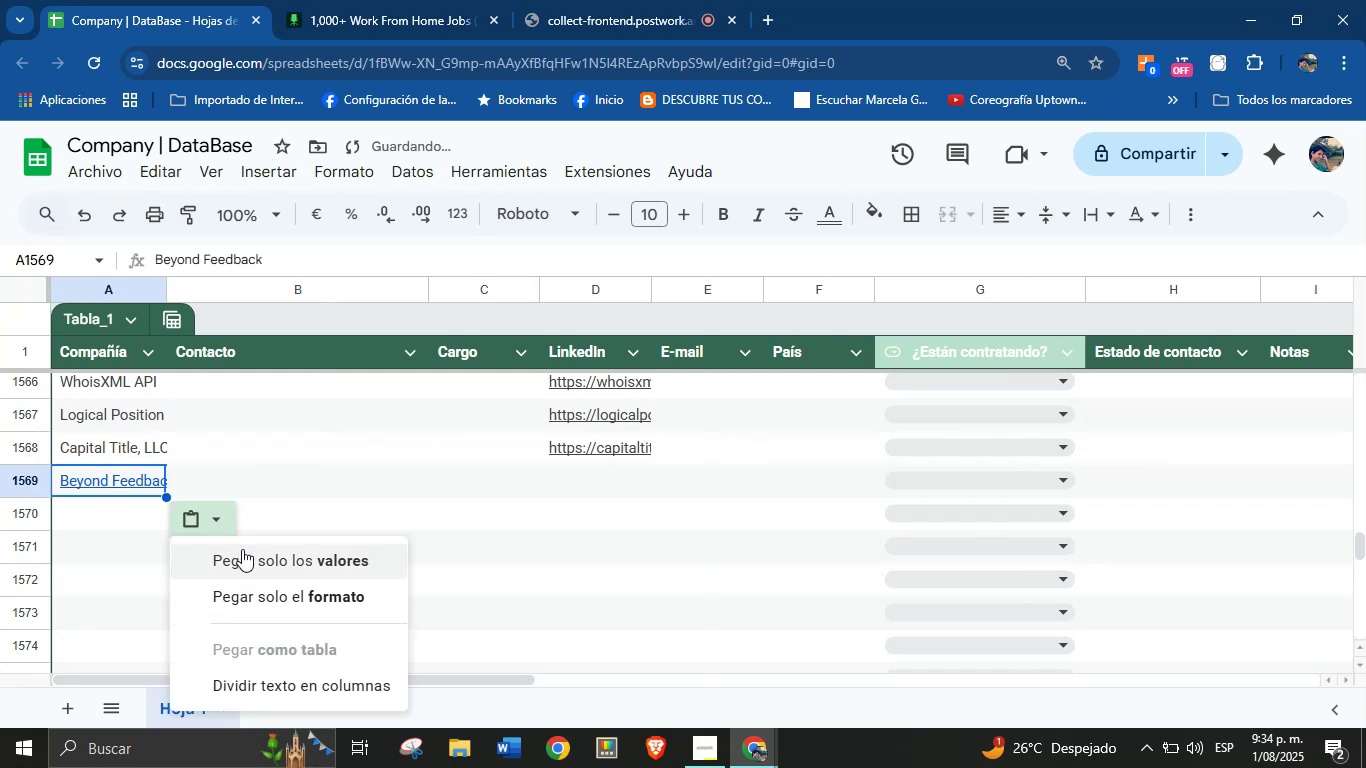 
left_click([248, 555])
 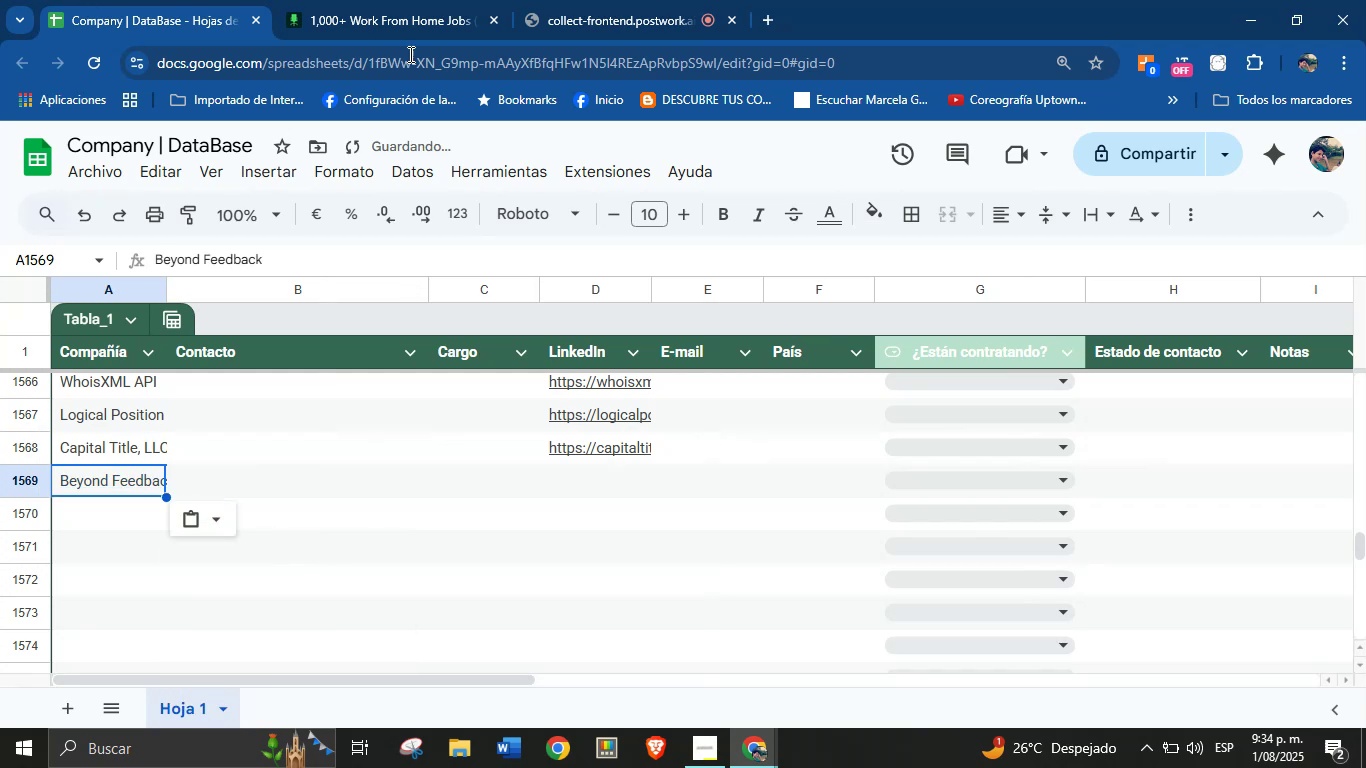 
left_click([422, 0])
 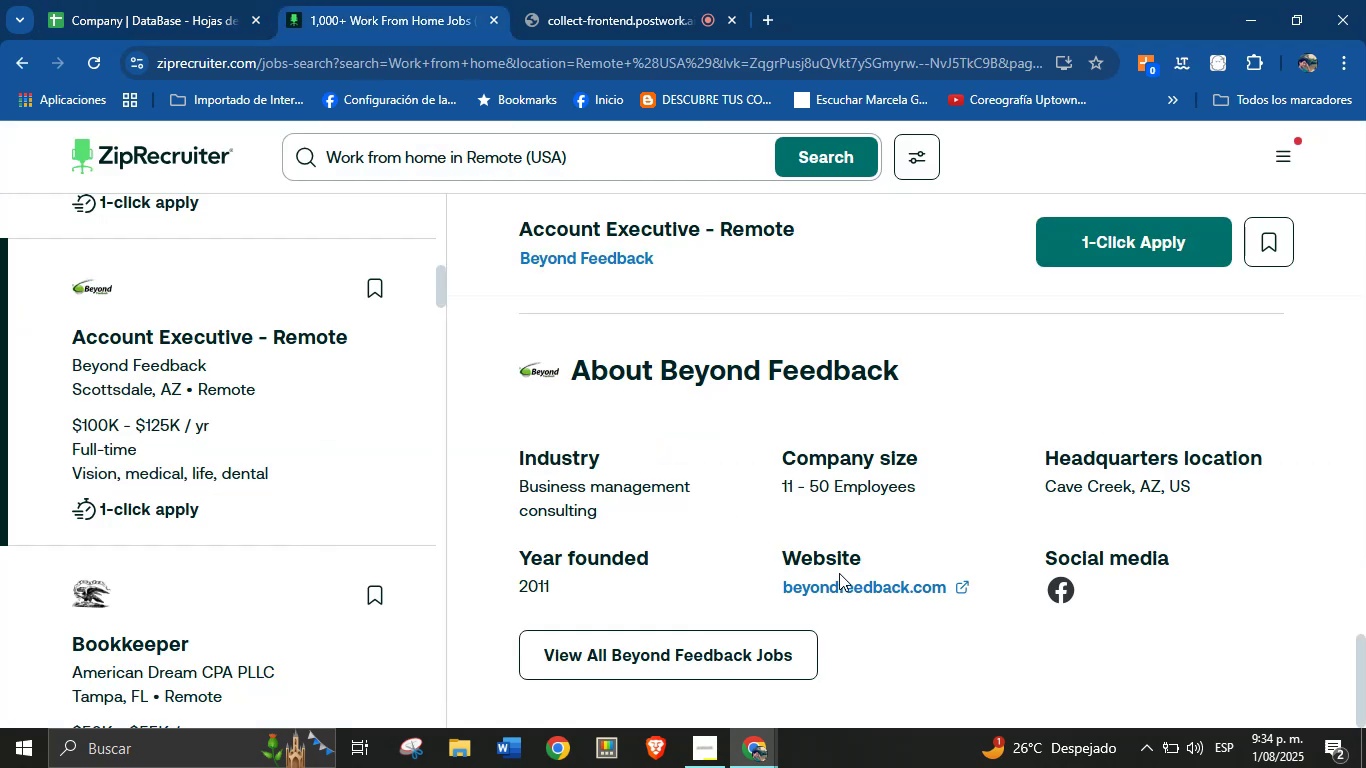 
right_click([844, 590])
 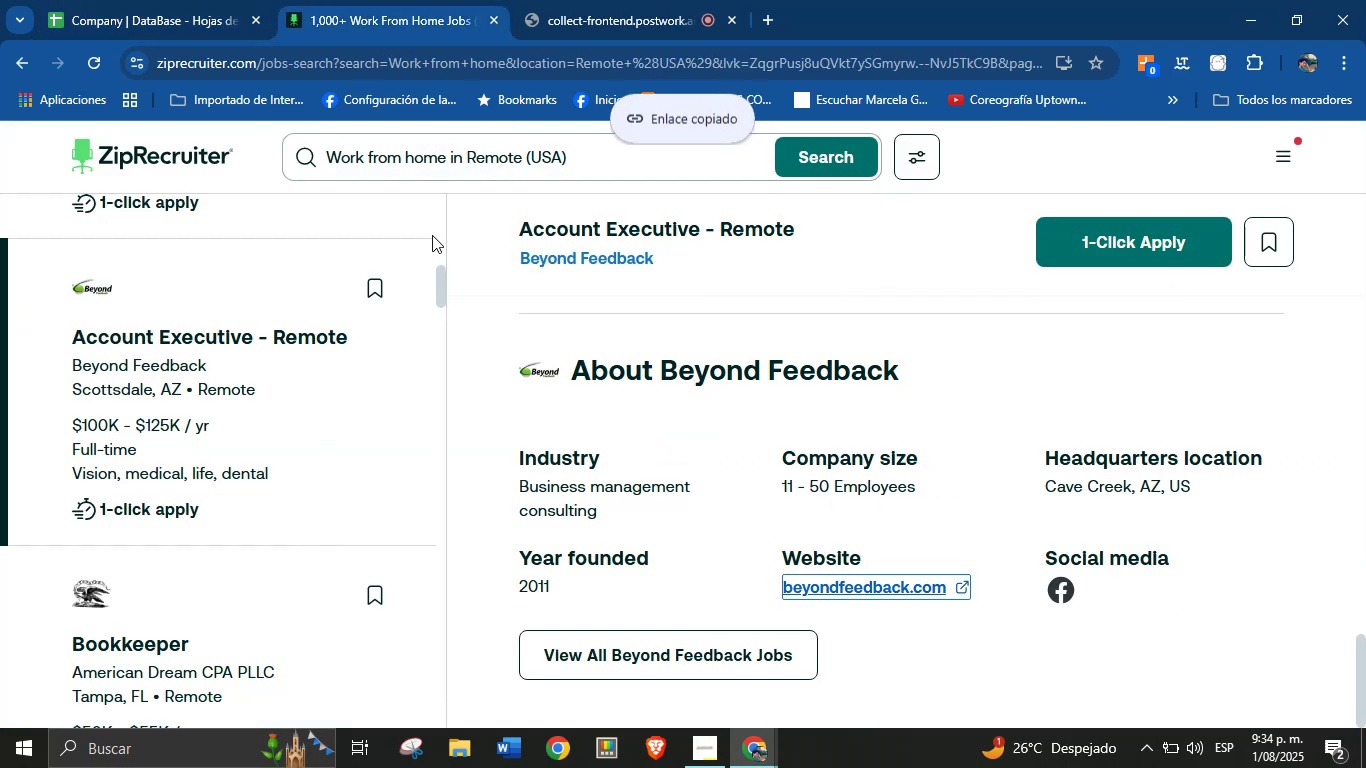 
left_click([197, 0])
 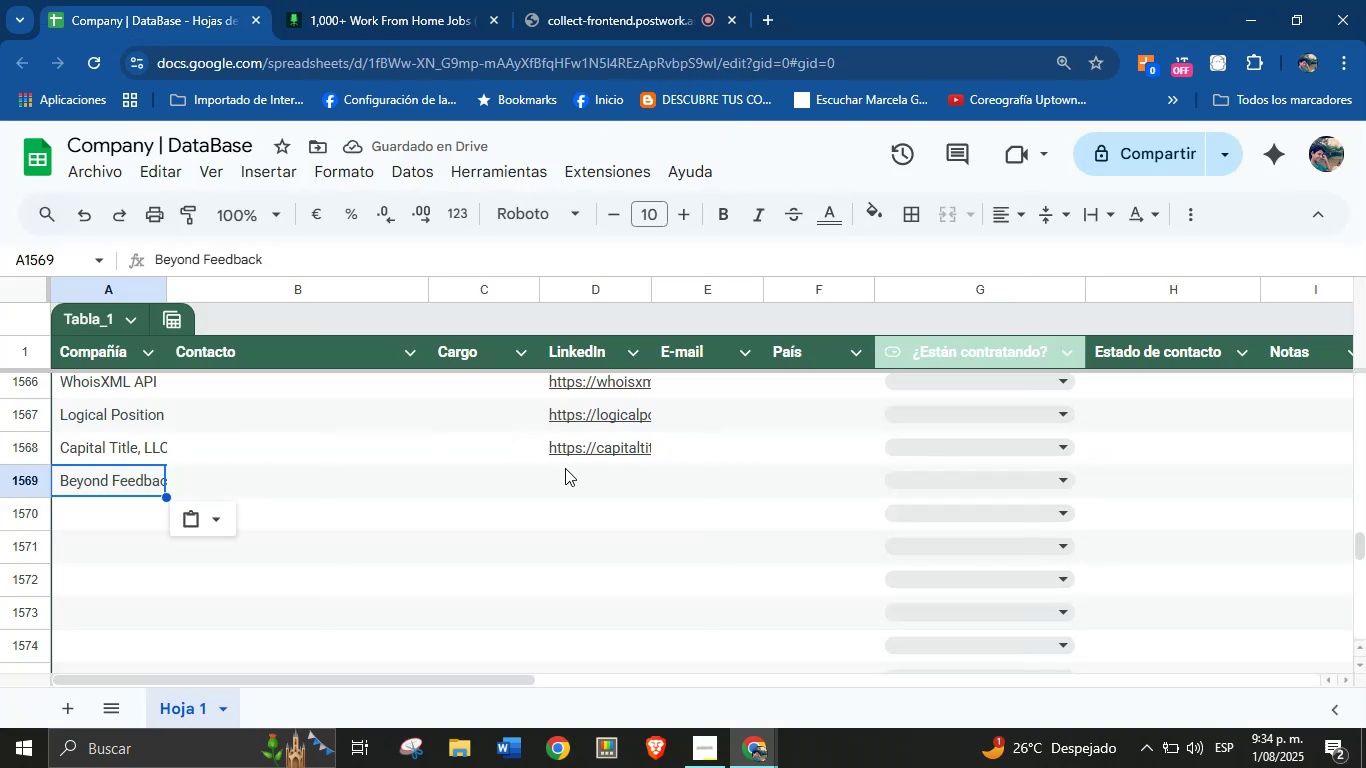 
key(Control+V)
 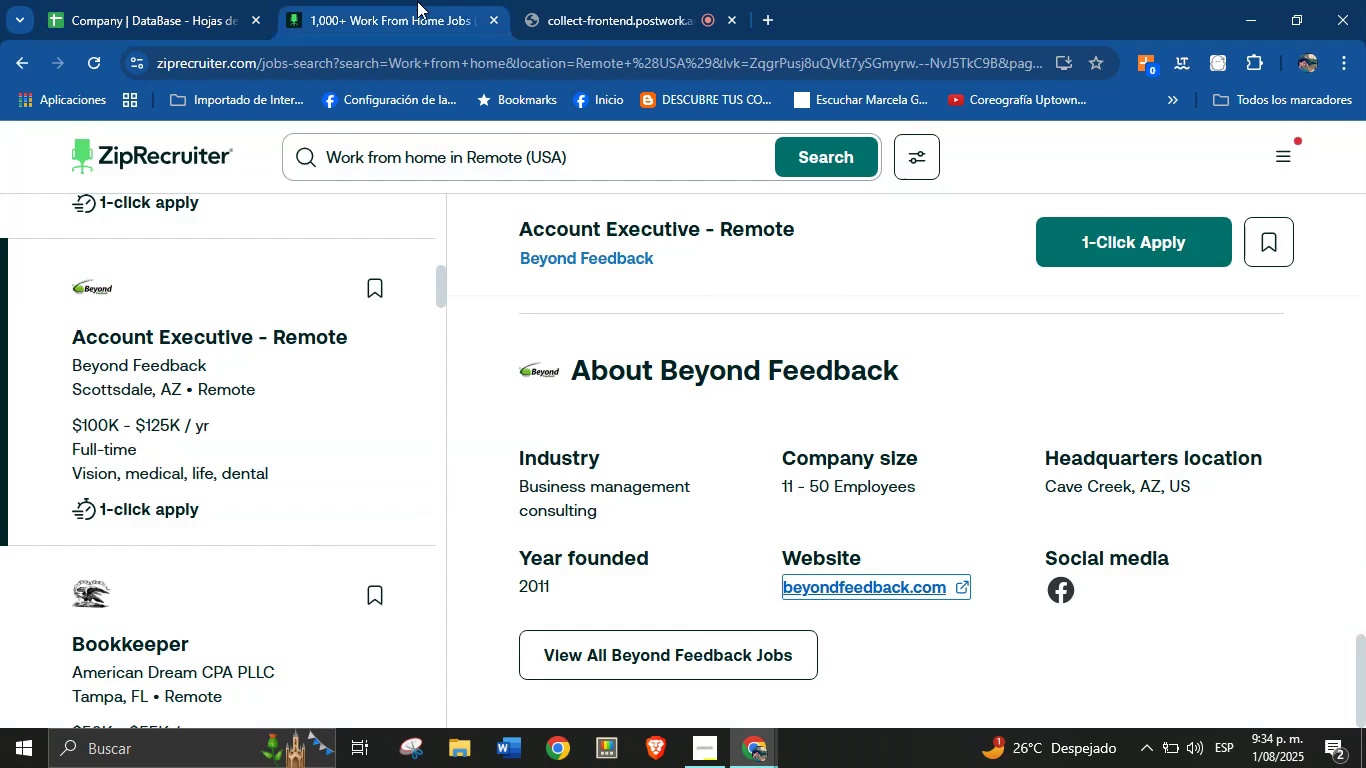 
scroll: coordinate [709, 447], scroll_direction: down, amount: 40.0
 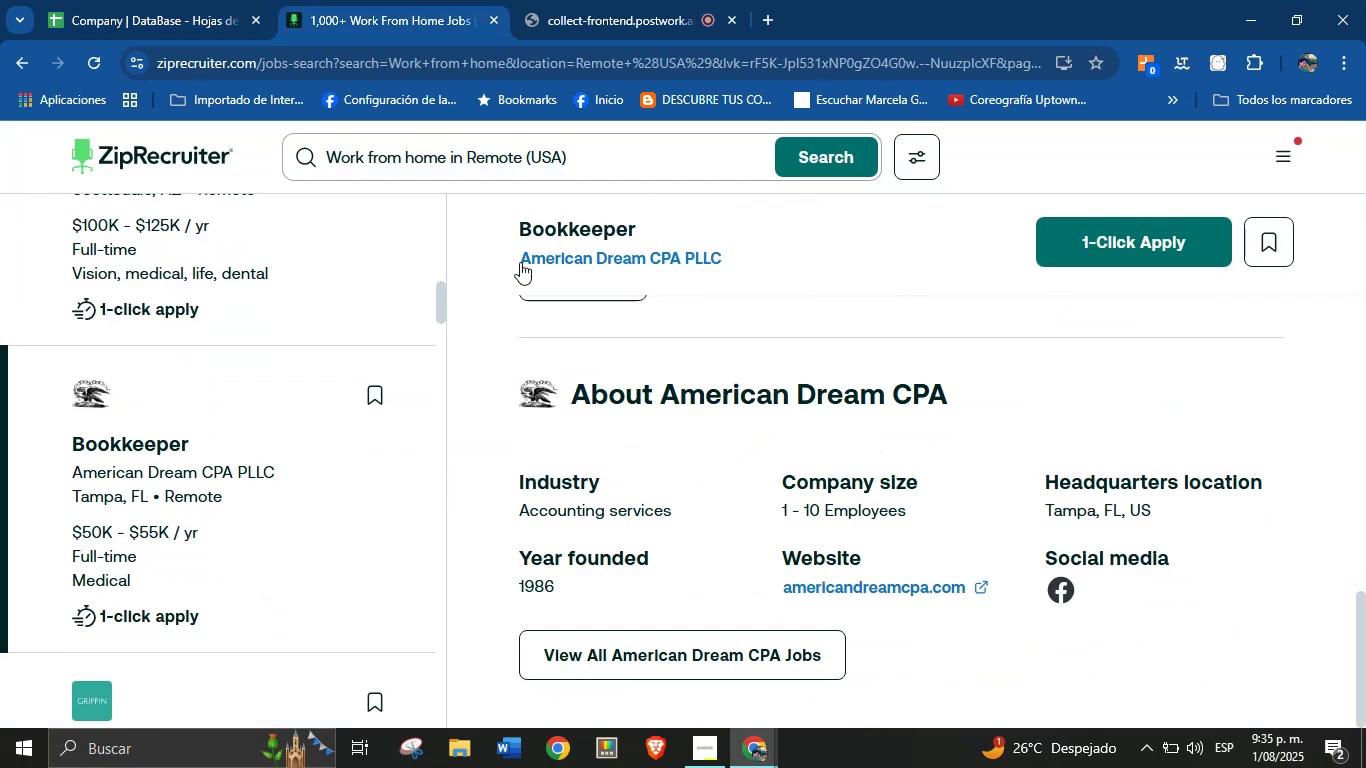 
left_click_drag(start_coordinate=[506, 254], to_coordinate=[756, 264])
 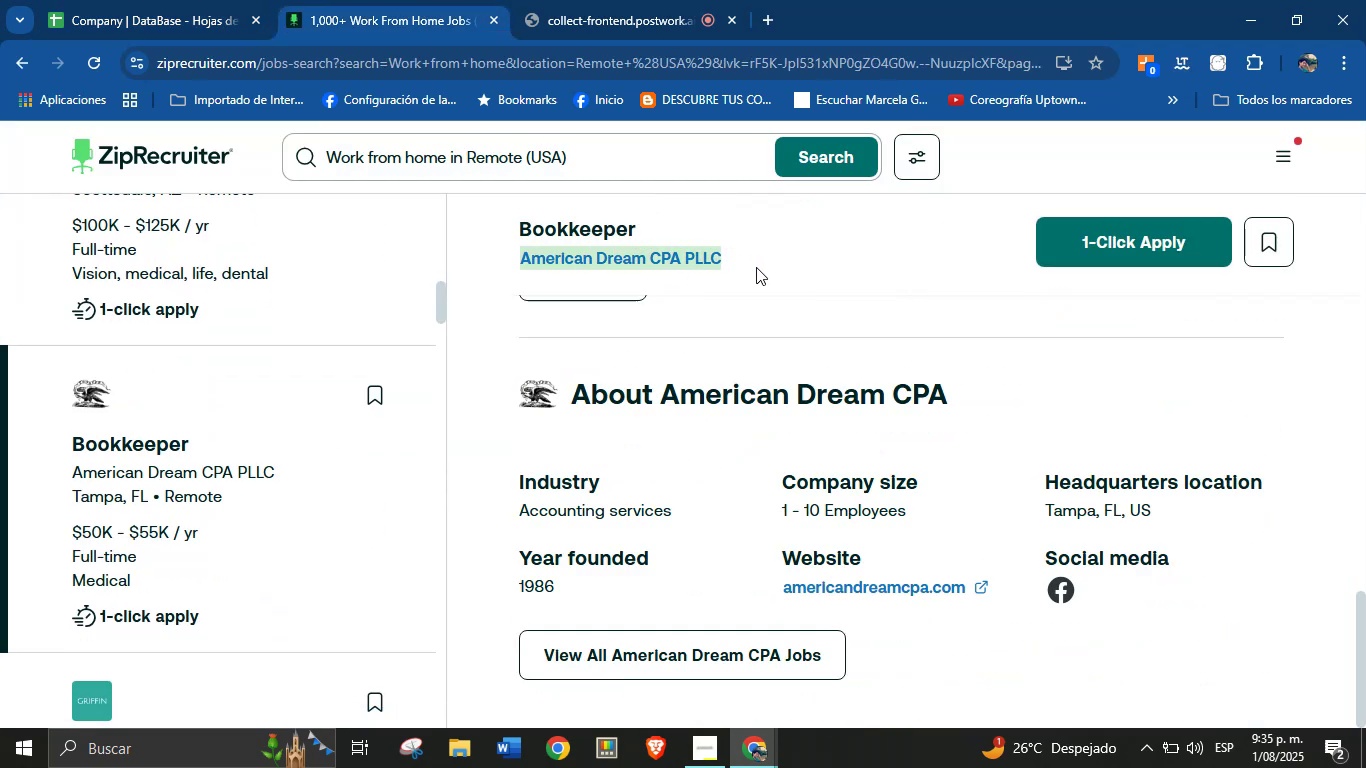 
key(Control+C)
 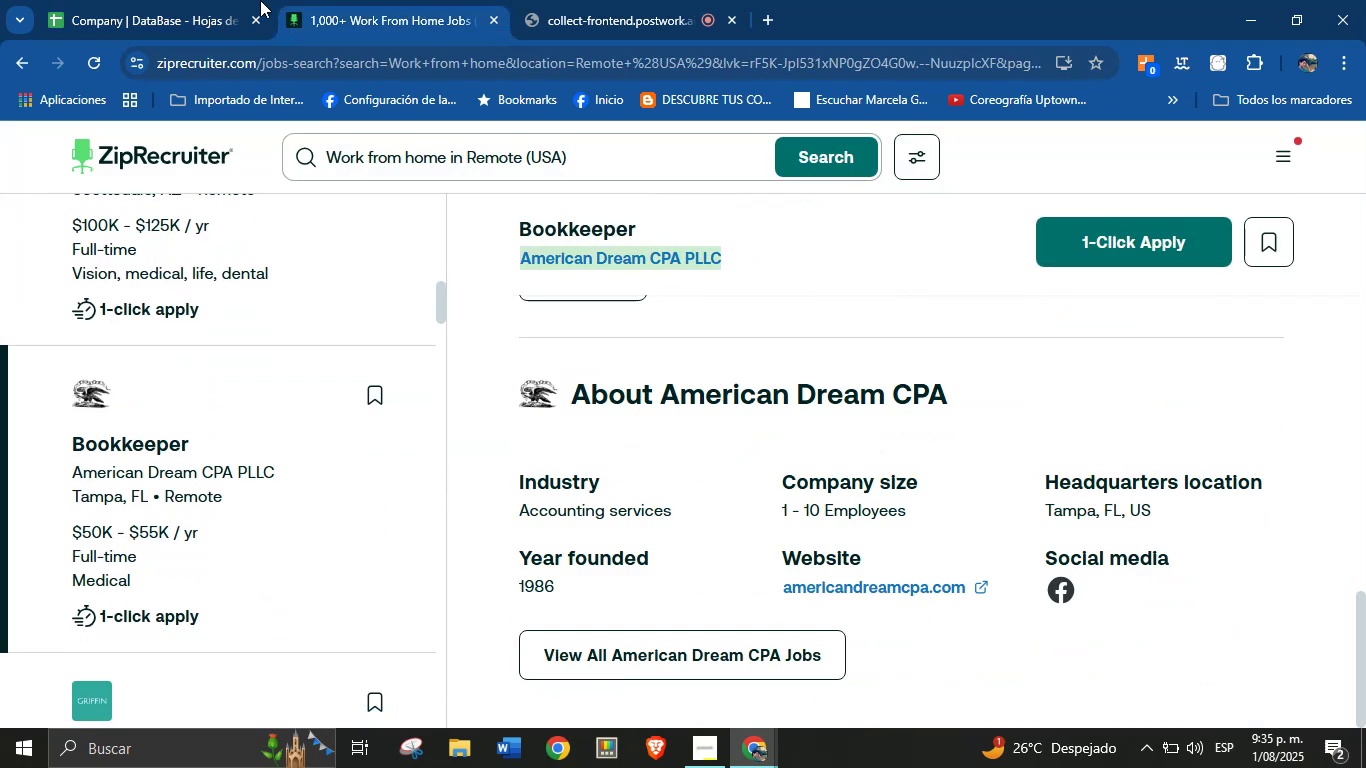 
left_click([219, 0])
 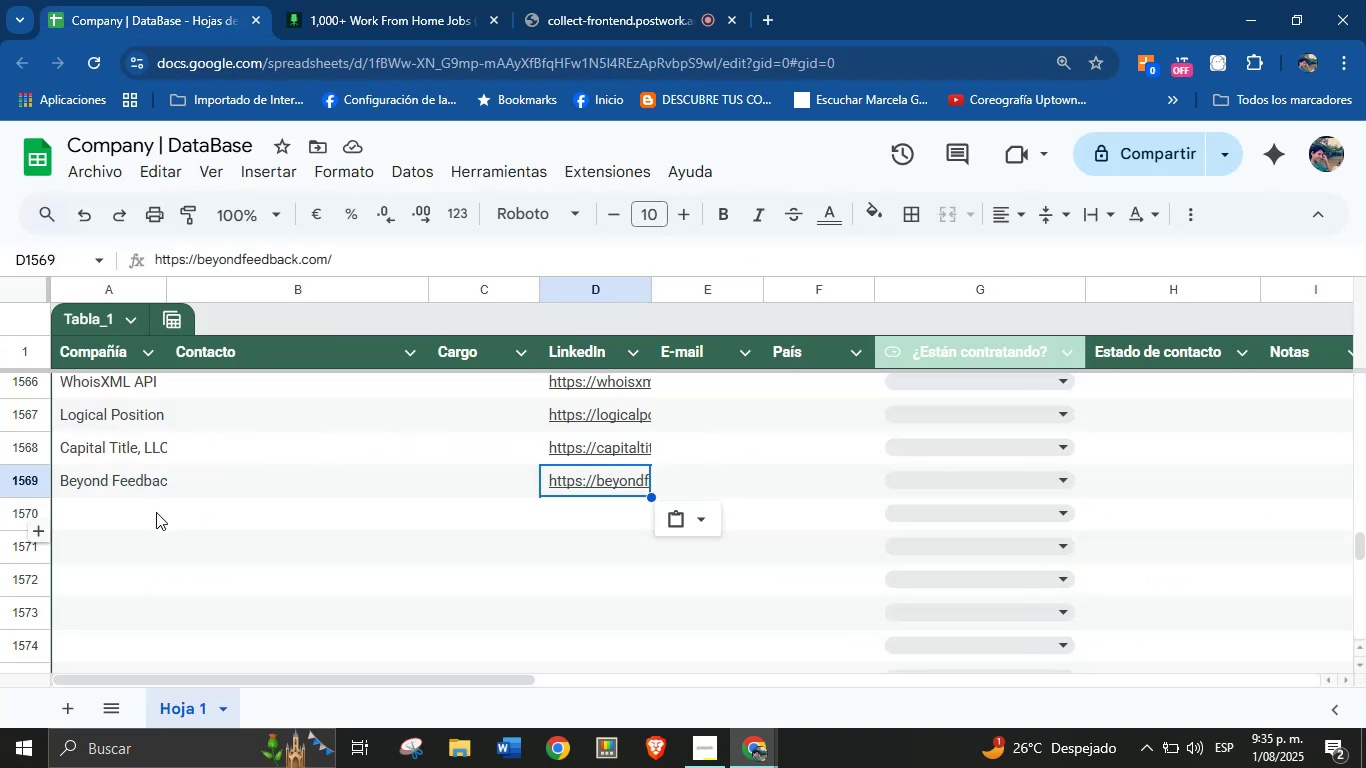 
key(Control+V)
 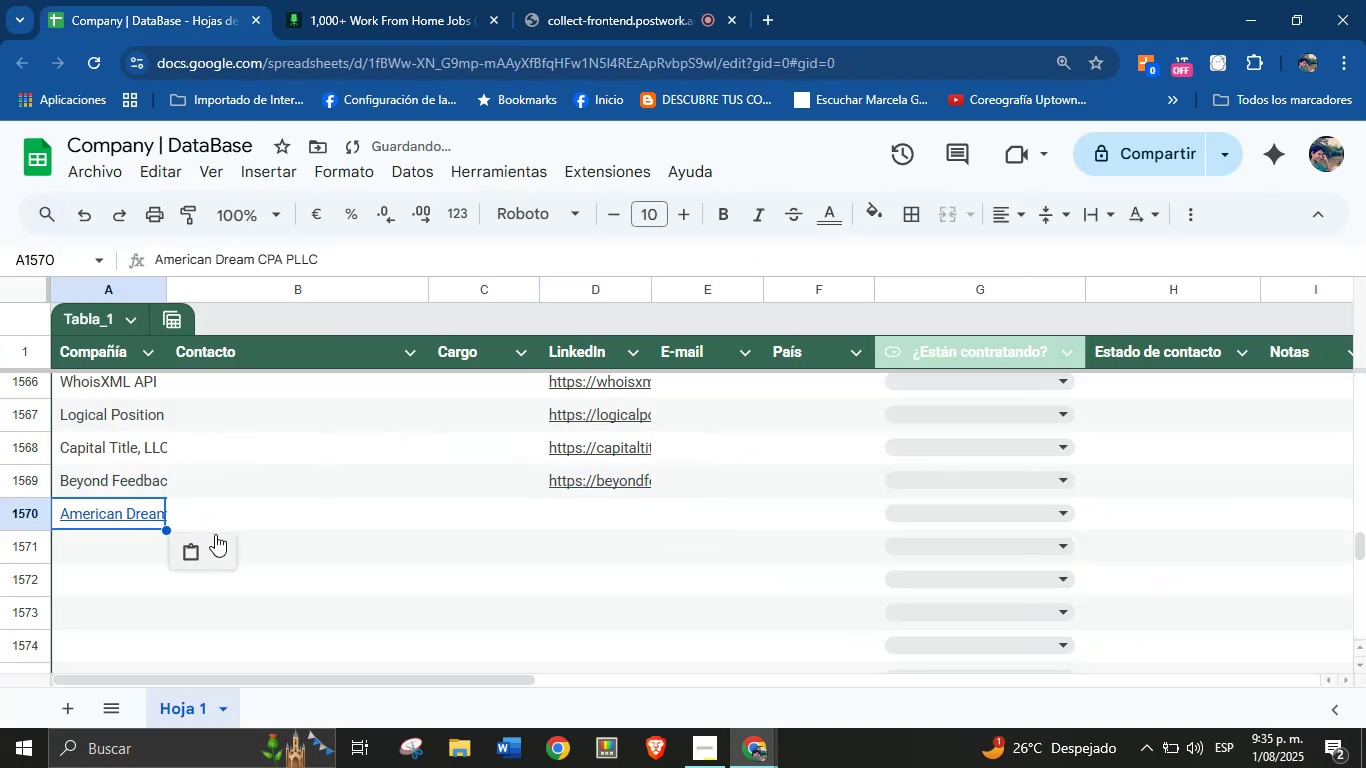 
left_click([217, 548])
 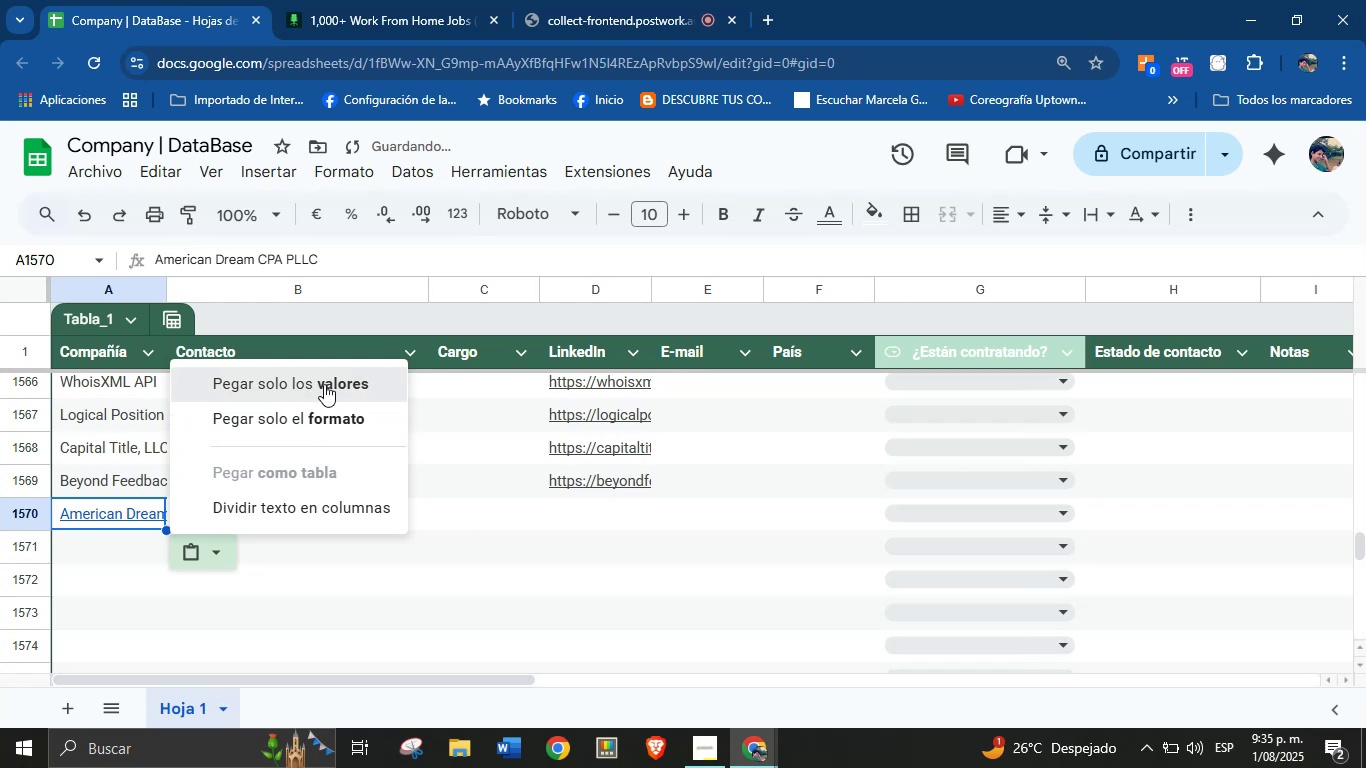 
left_click([396, 0])
 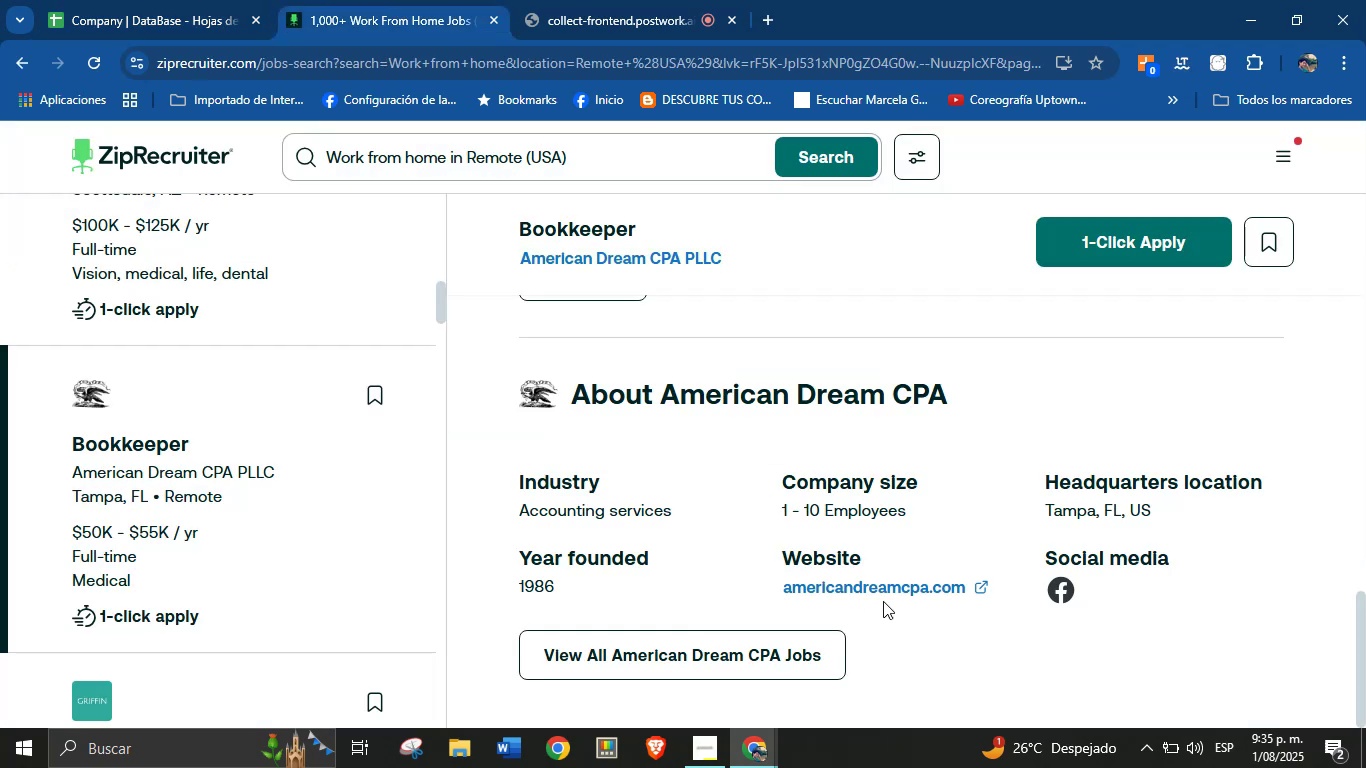 
right_click([881, 597])
 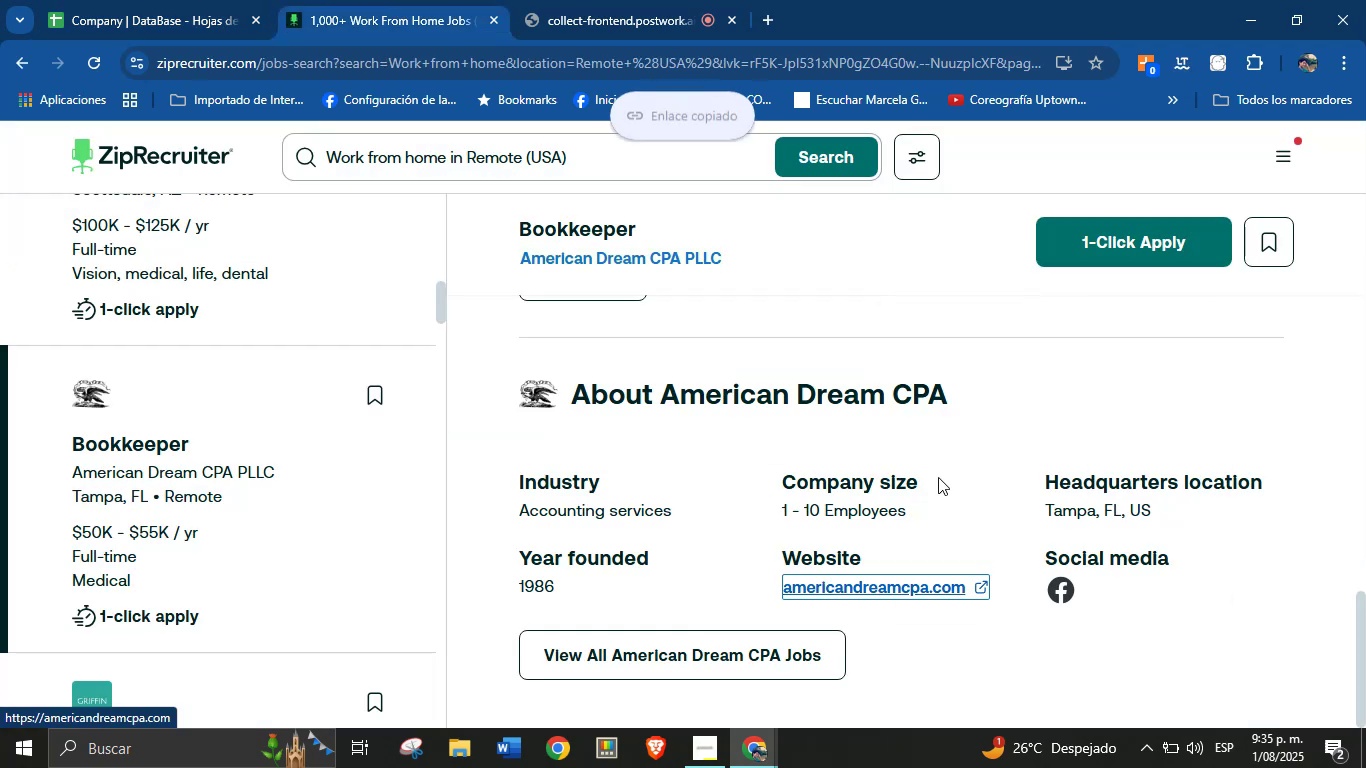 
left_click([144, 0])
 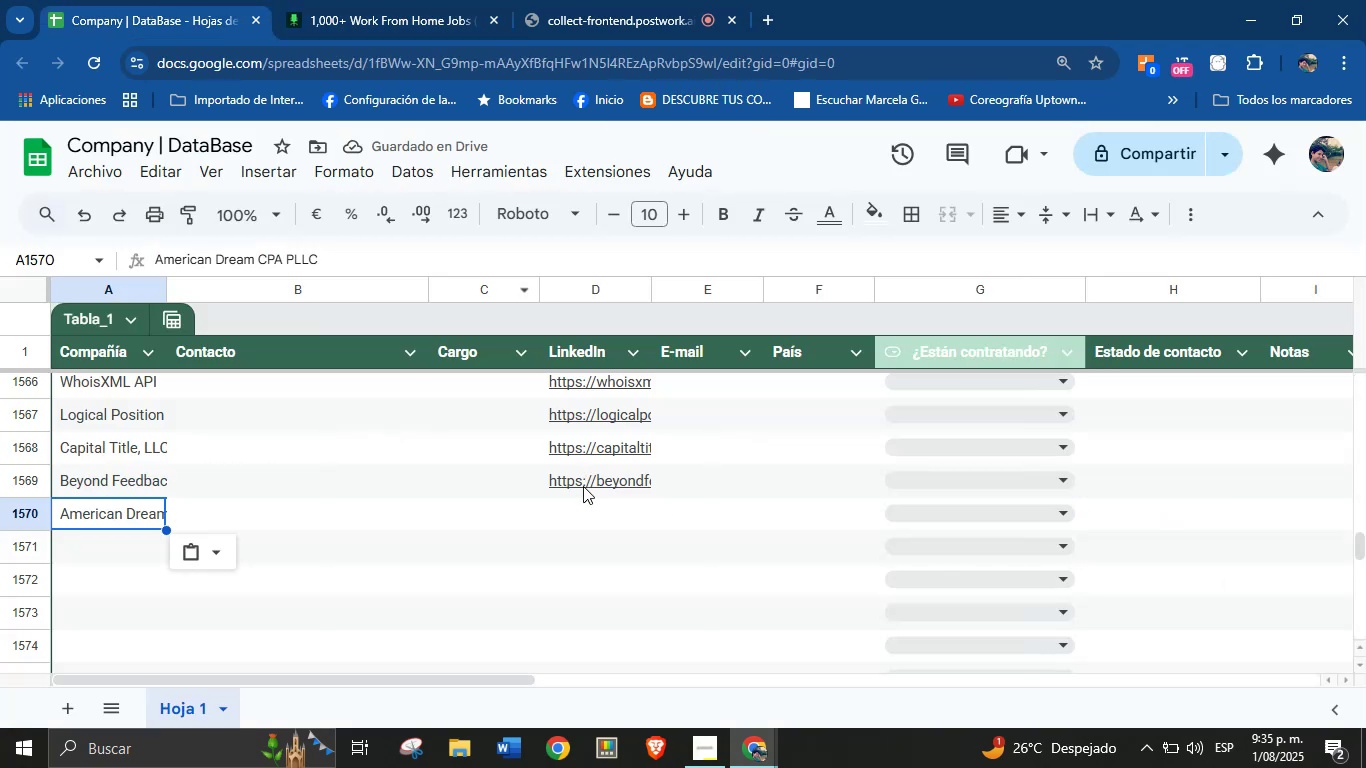 
left_click([573, 522])
 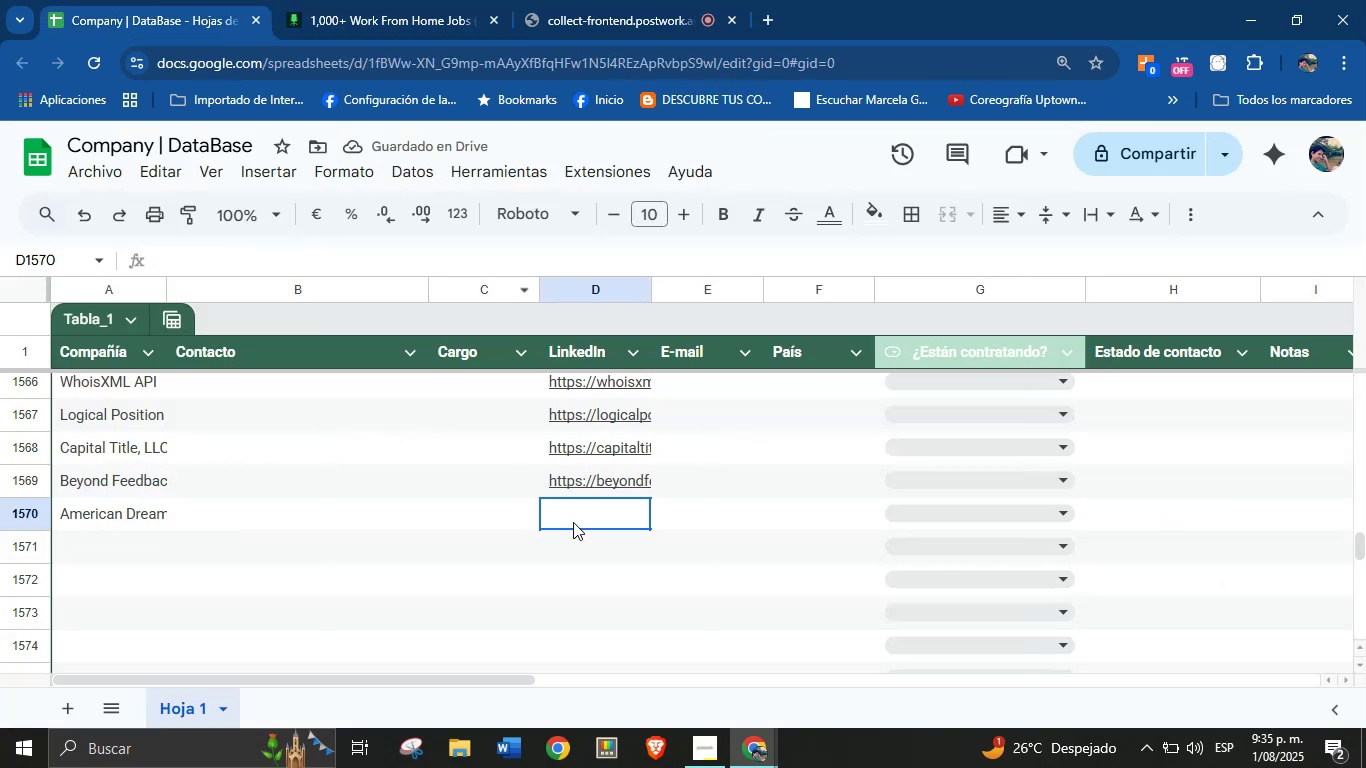 
key(Control+V)
 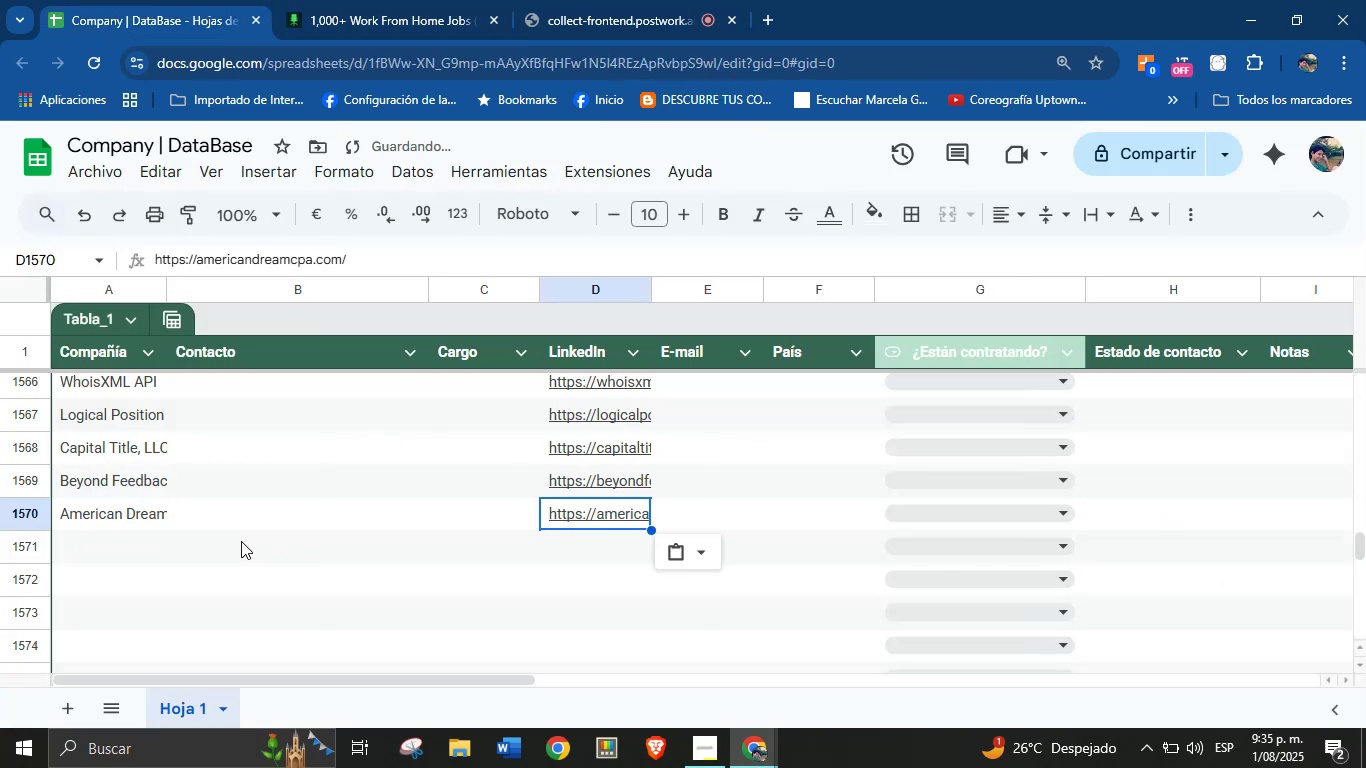 
scroll: coordinate [225, 543], scroll_direction: down, amount: 1.0
 